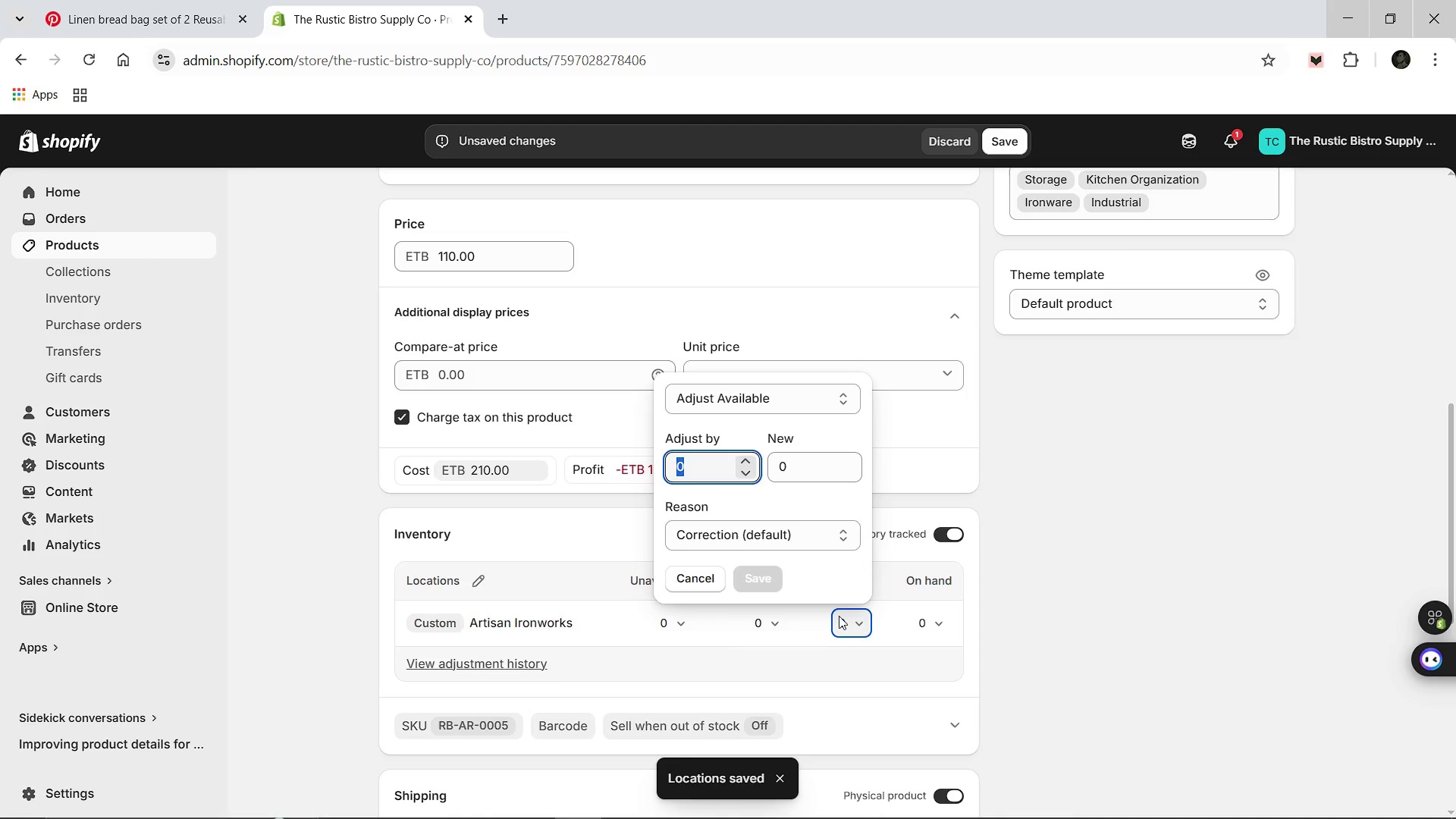 
type(10)
 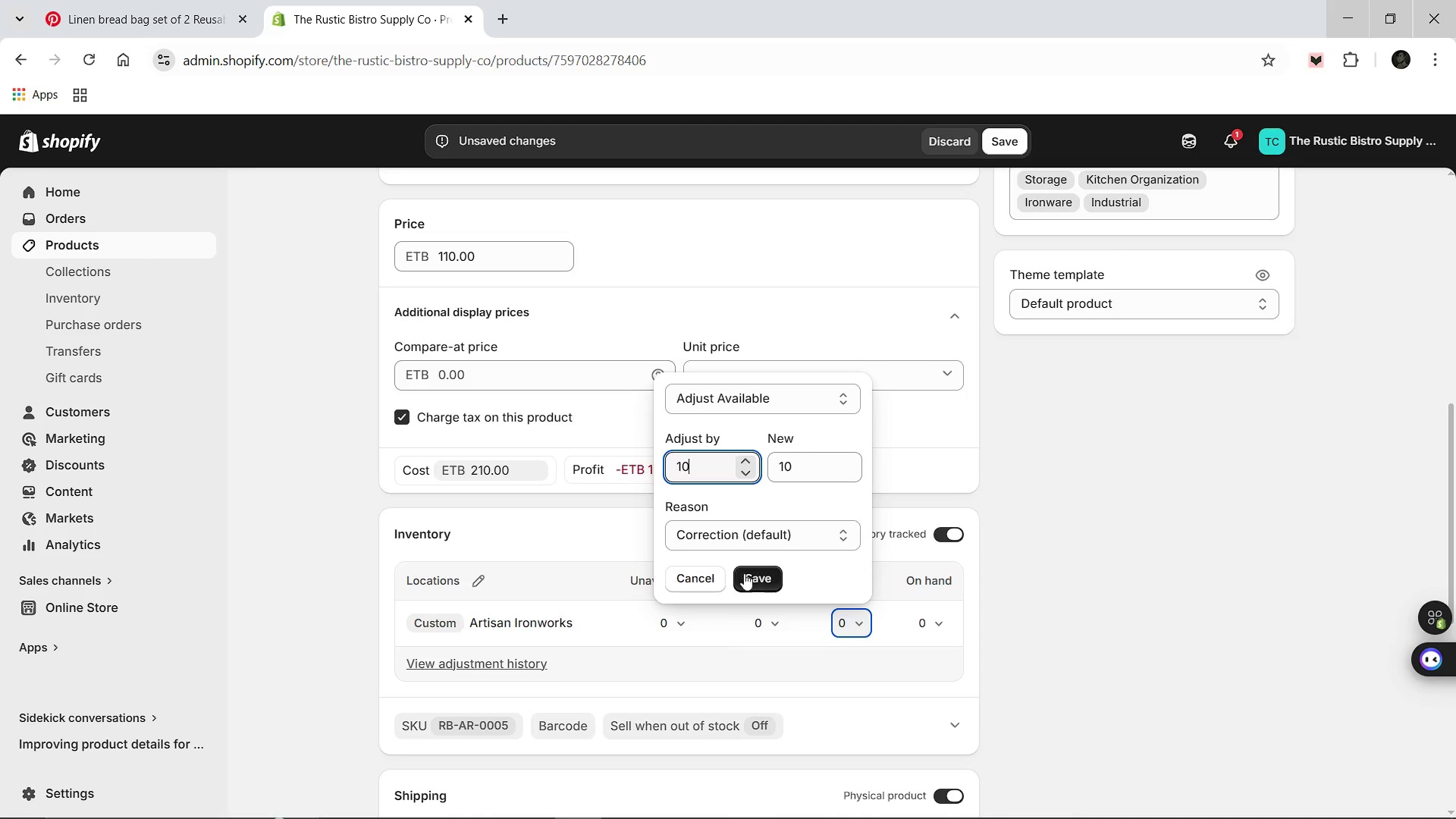 
left_click([746, 576])
 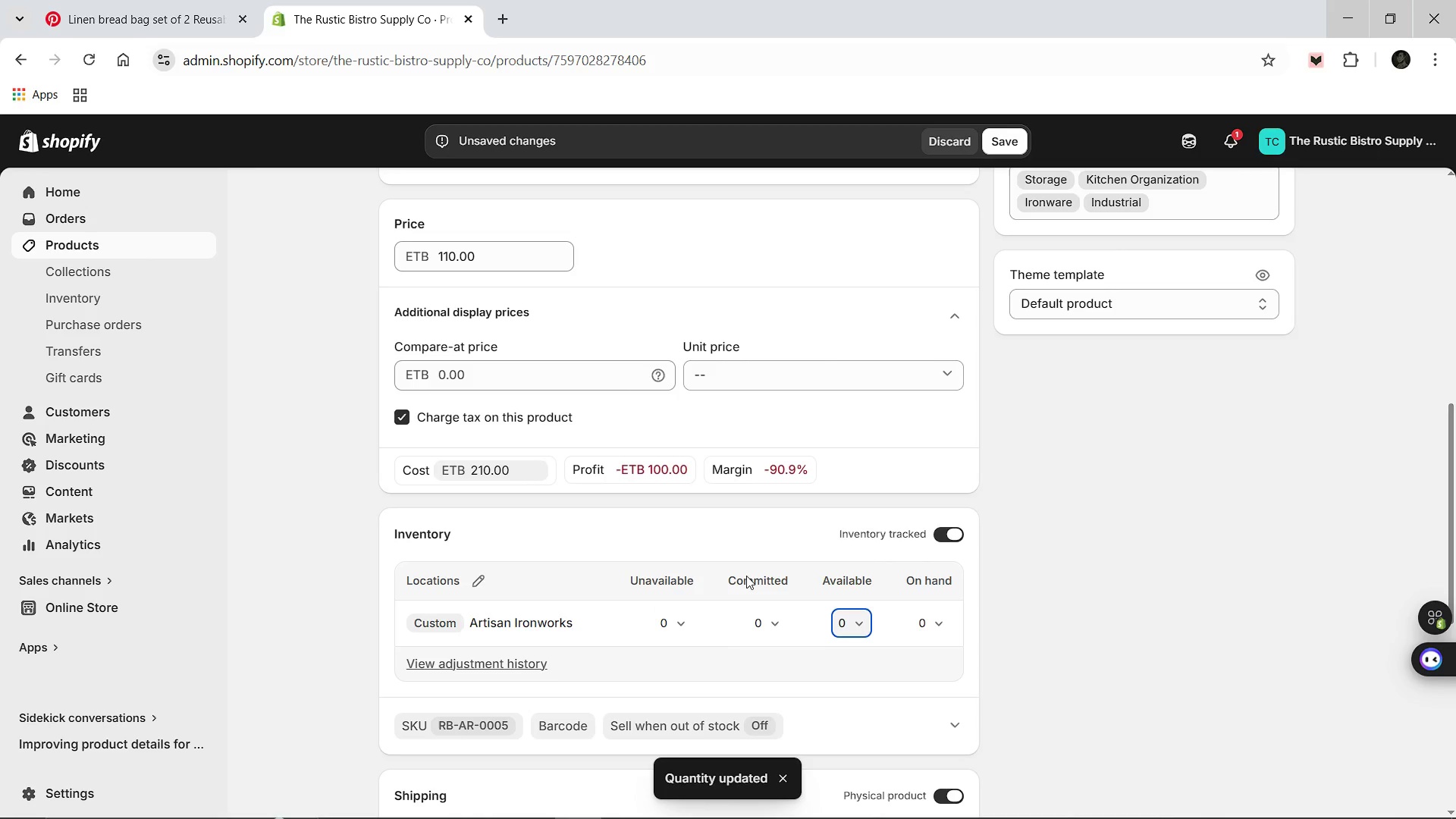 
scroll: coordinate [746, 576], scroll_direction: down, amount: 6.0
 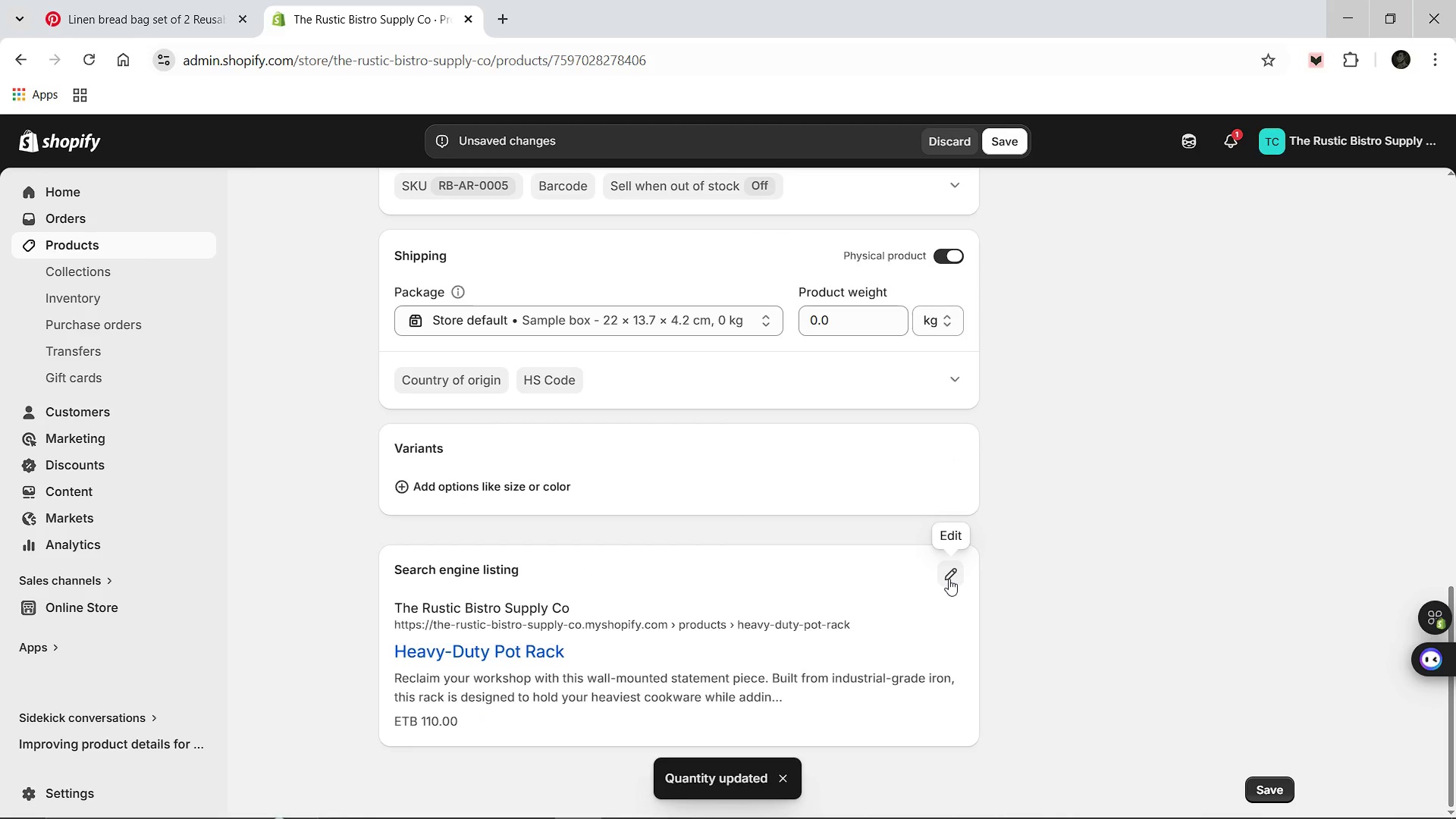 
left_click([949, 579])
 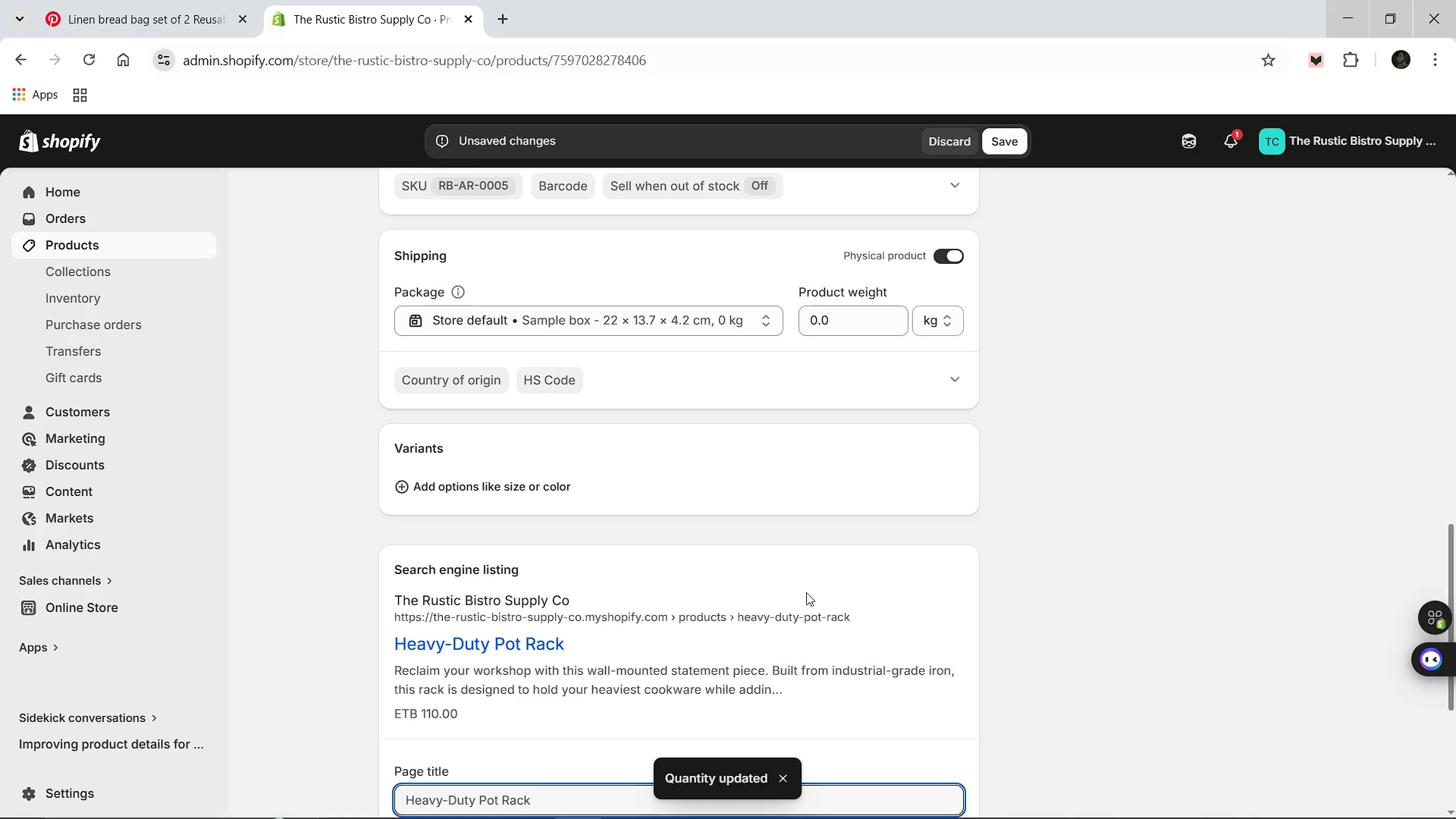 
scroll: coordinate [799, 594], scroll_direction: down, amount: 3.0
 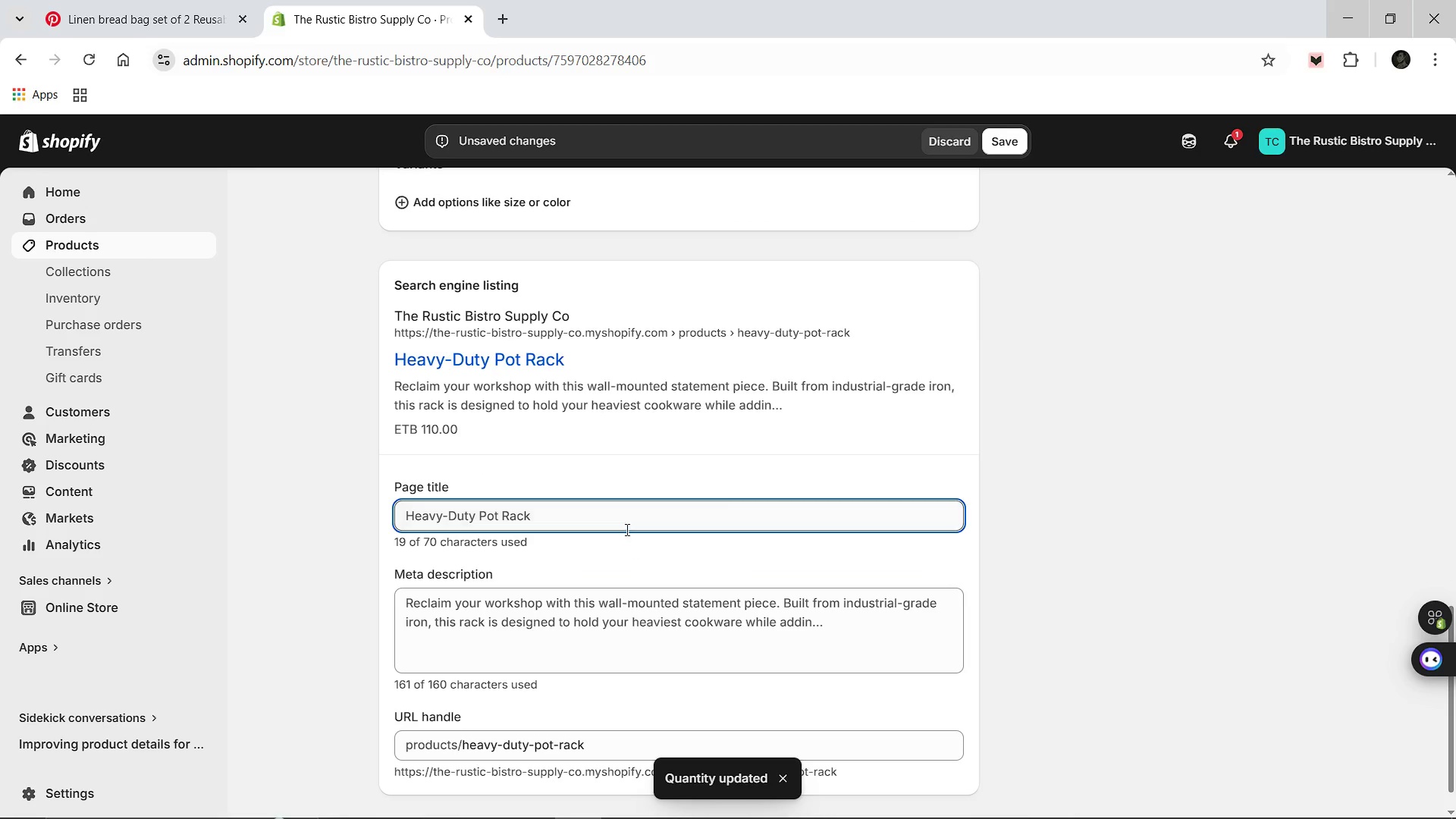 
left_click([626, 522])
 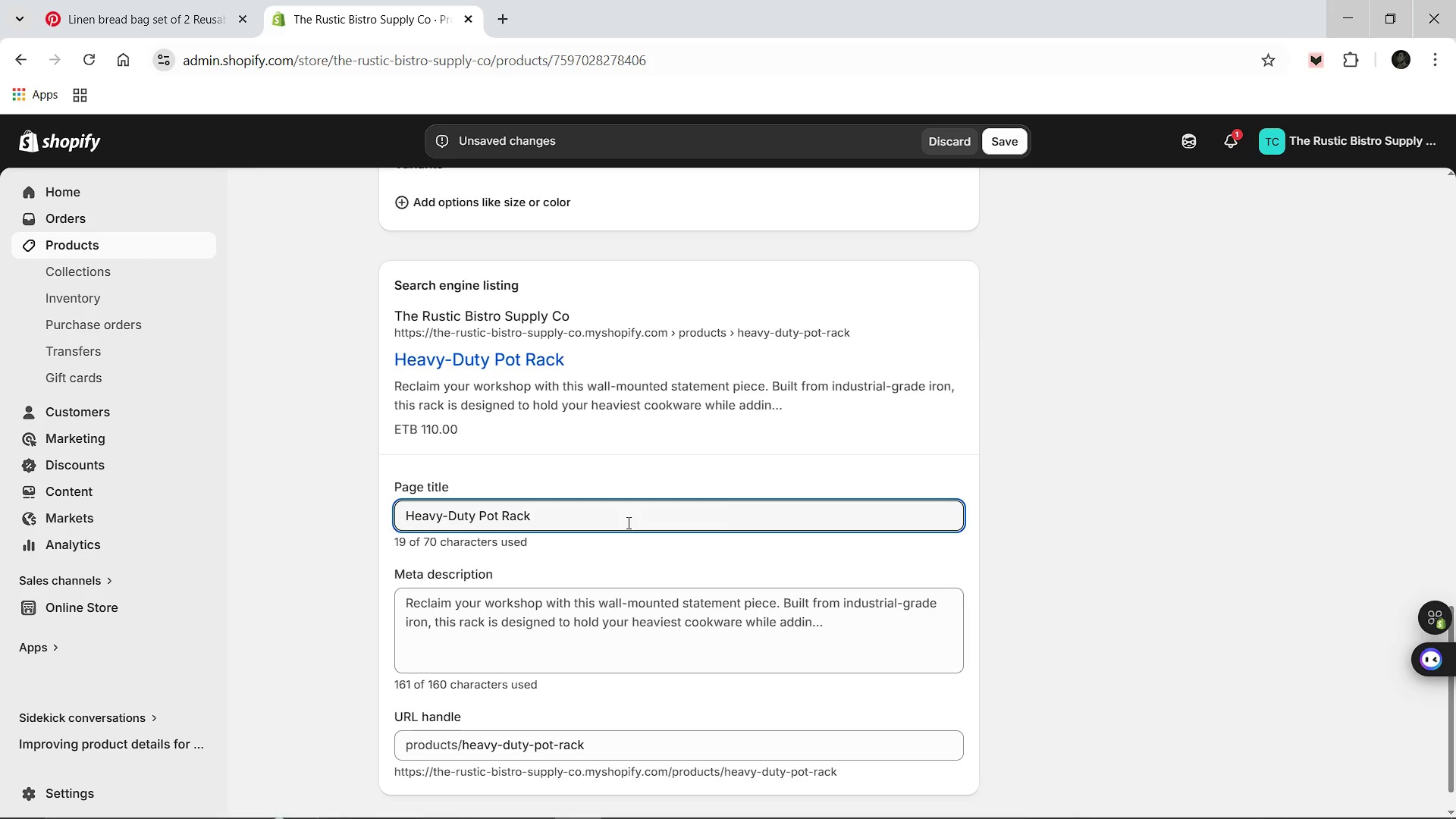 
type( [Break] Professional Kitchen Storage)
 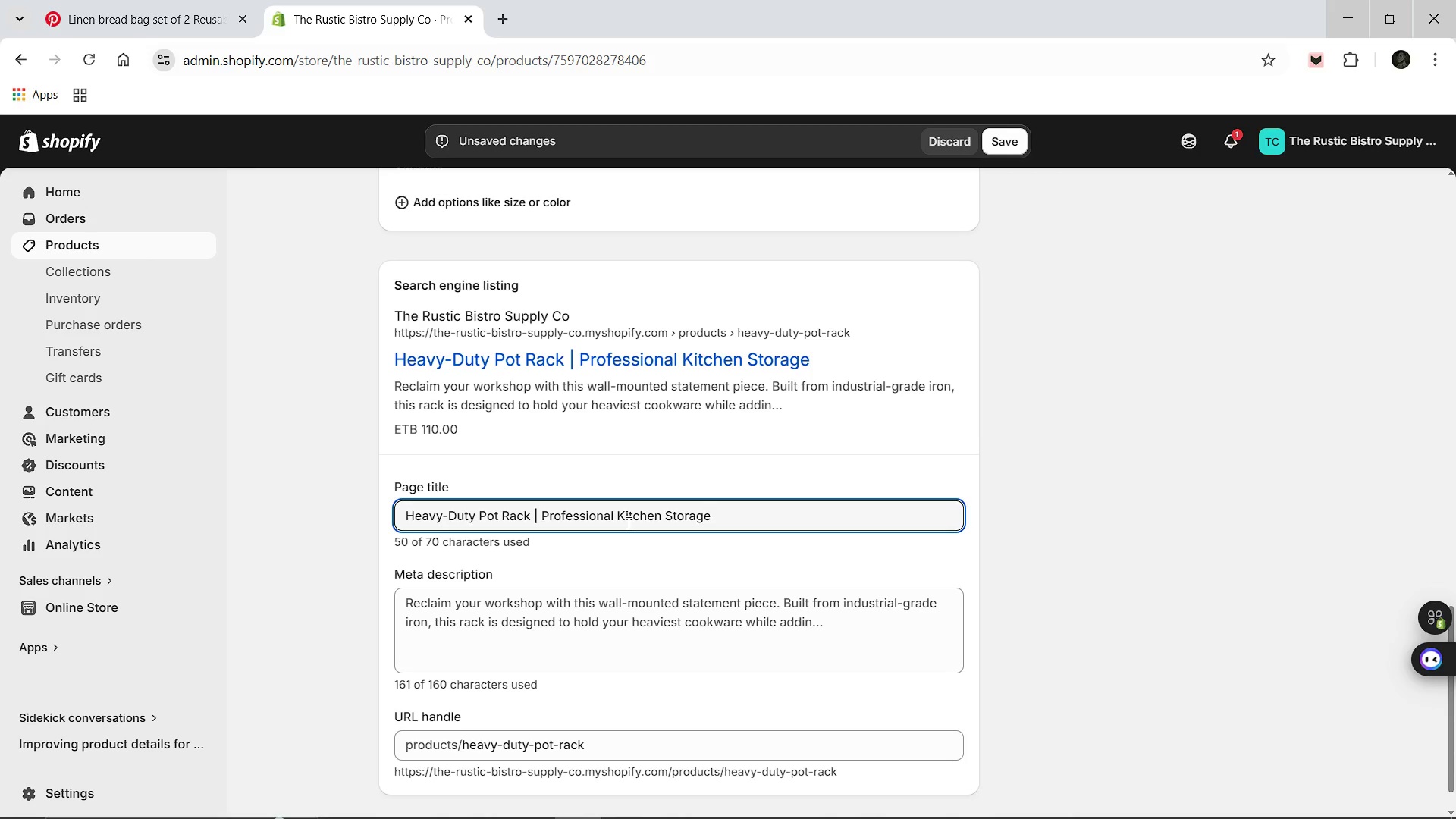 
left_click([486, 605])
 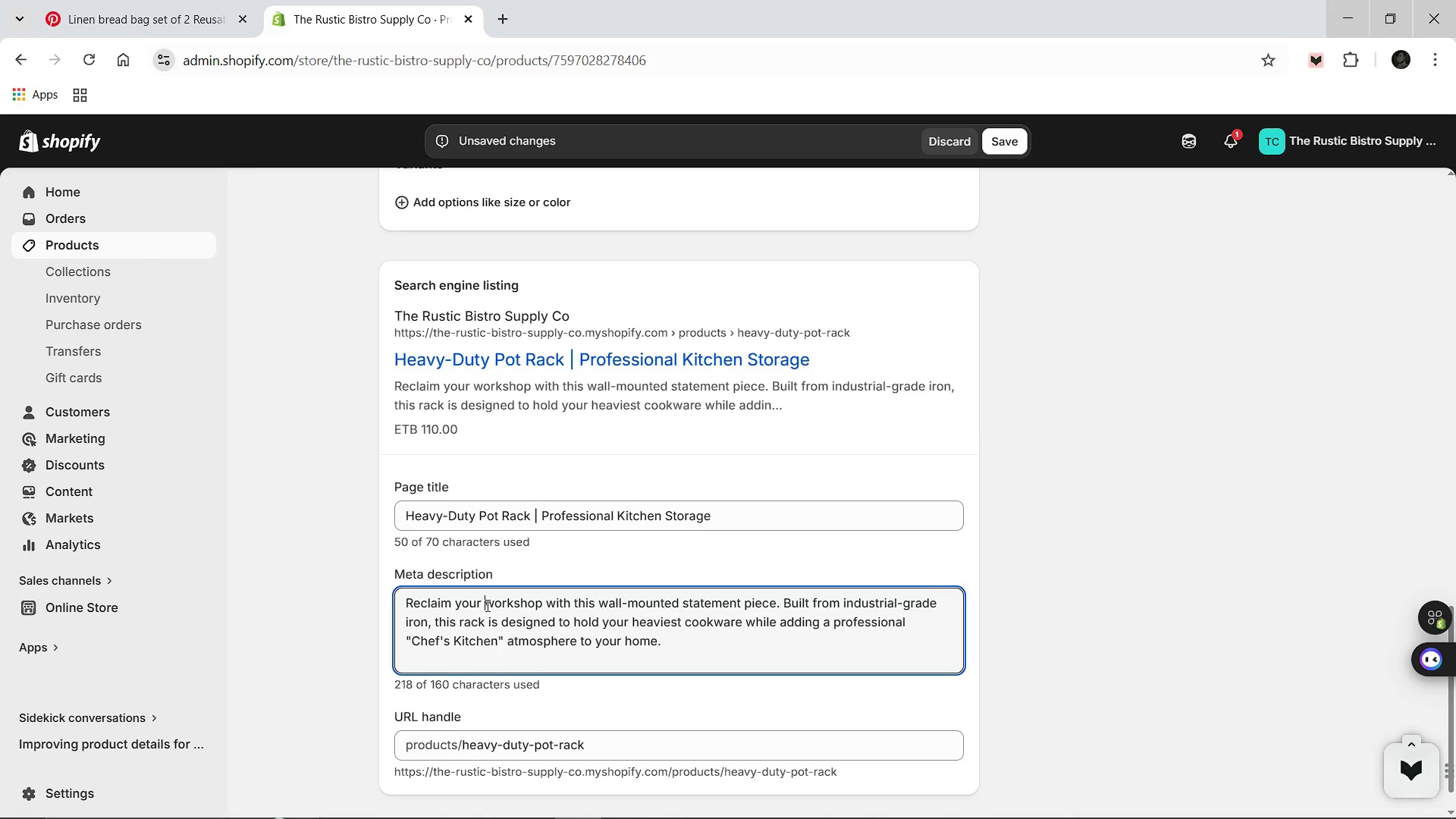 
hold_key(key=ControlLeft, duration=1.25)
 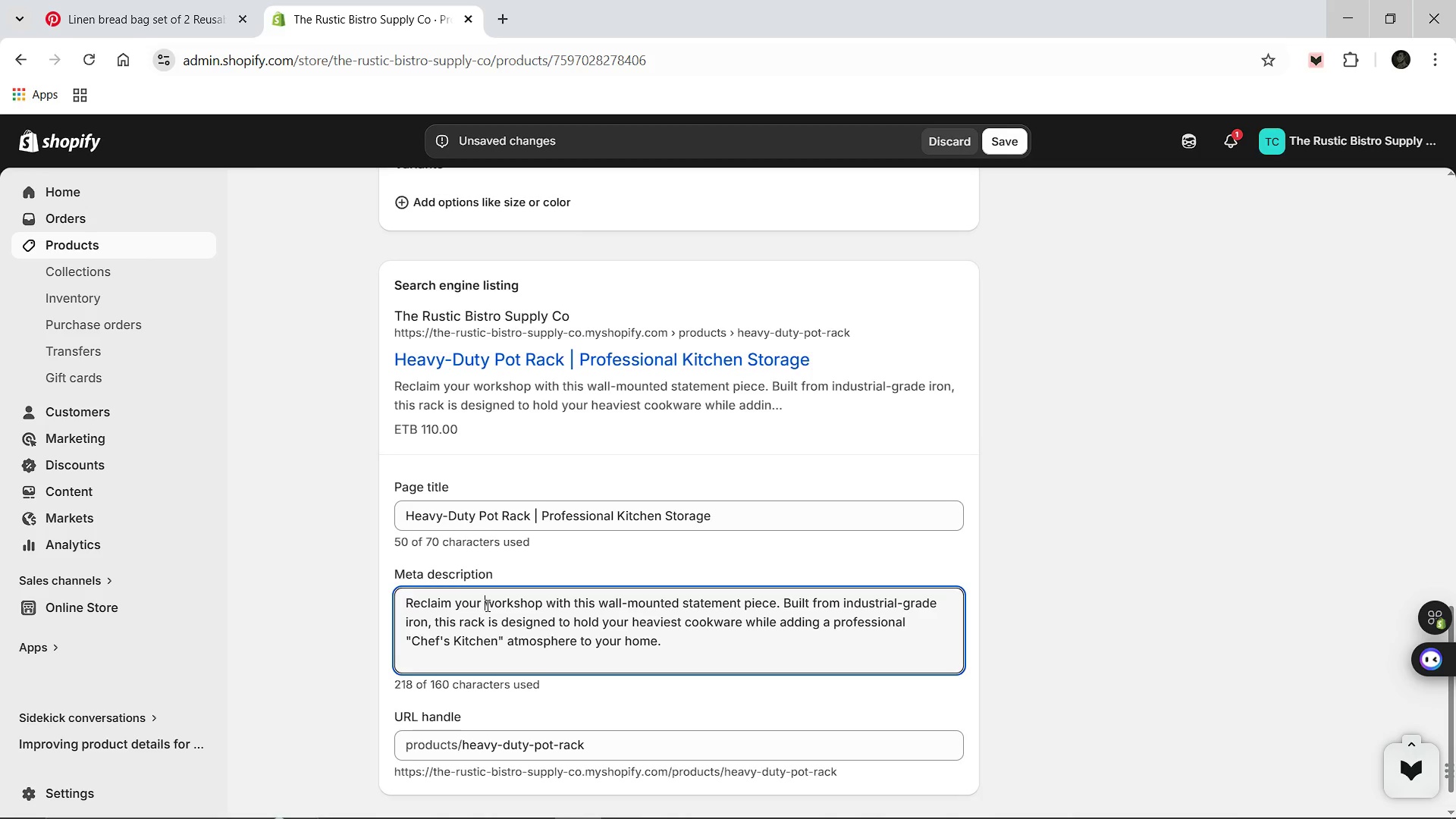 
scroll: coordinate [486, 605], scroll_direction: down, amount: 1.0
 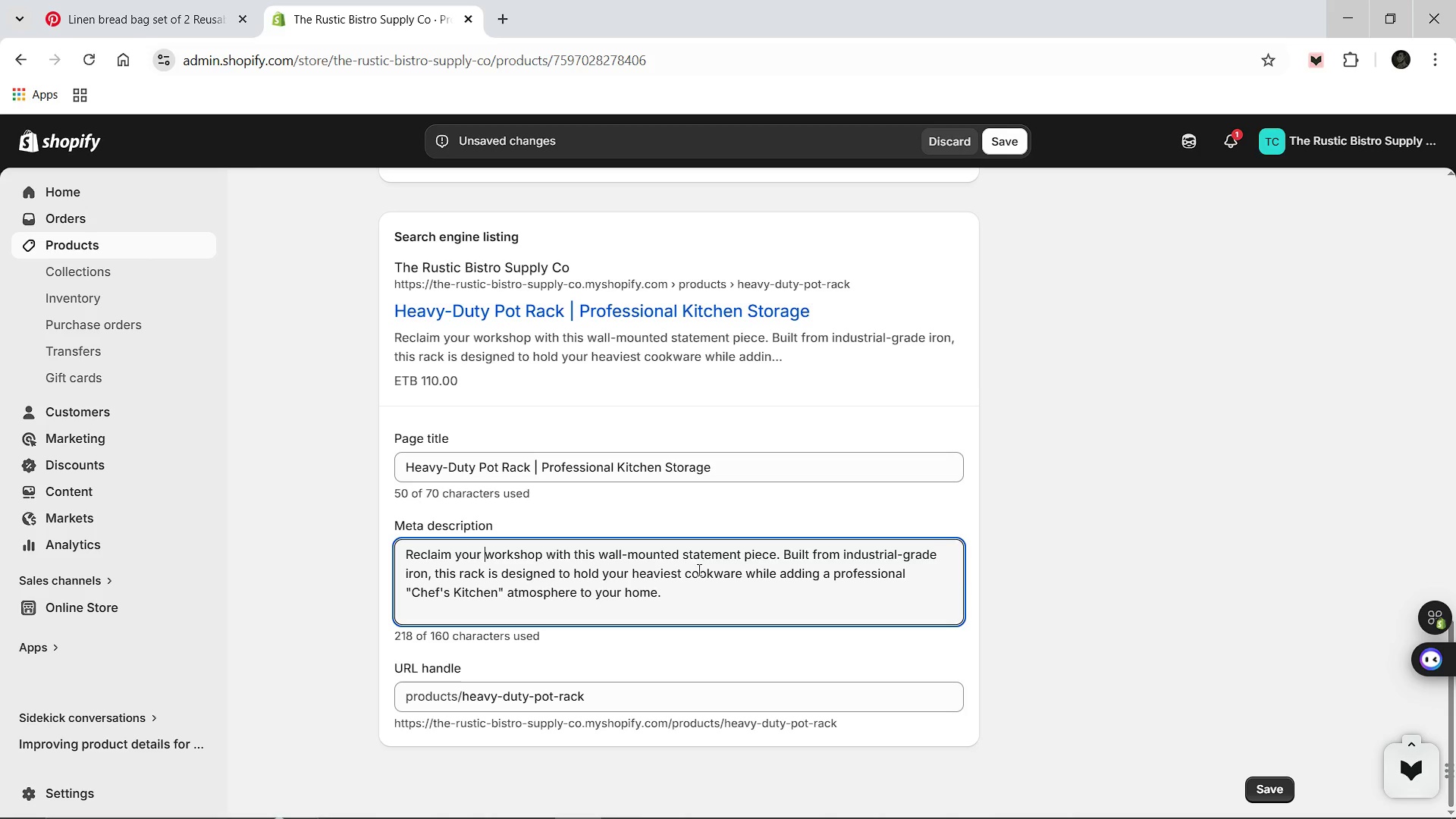 
wait(13.01)
 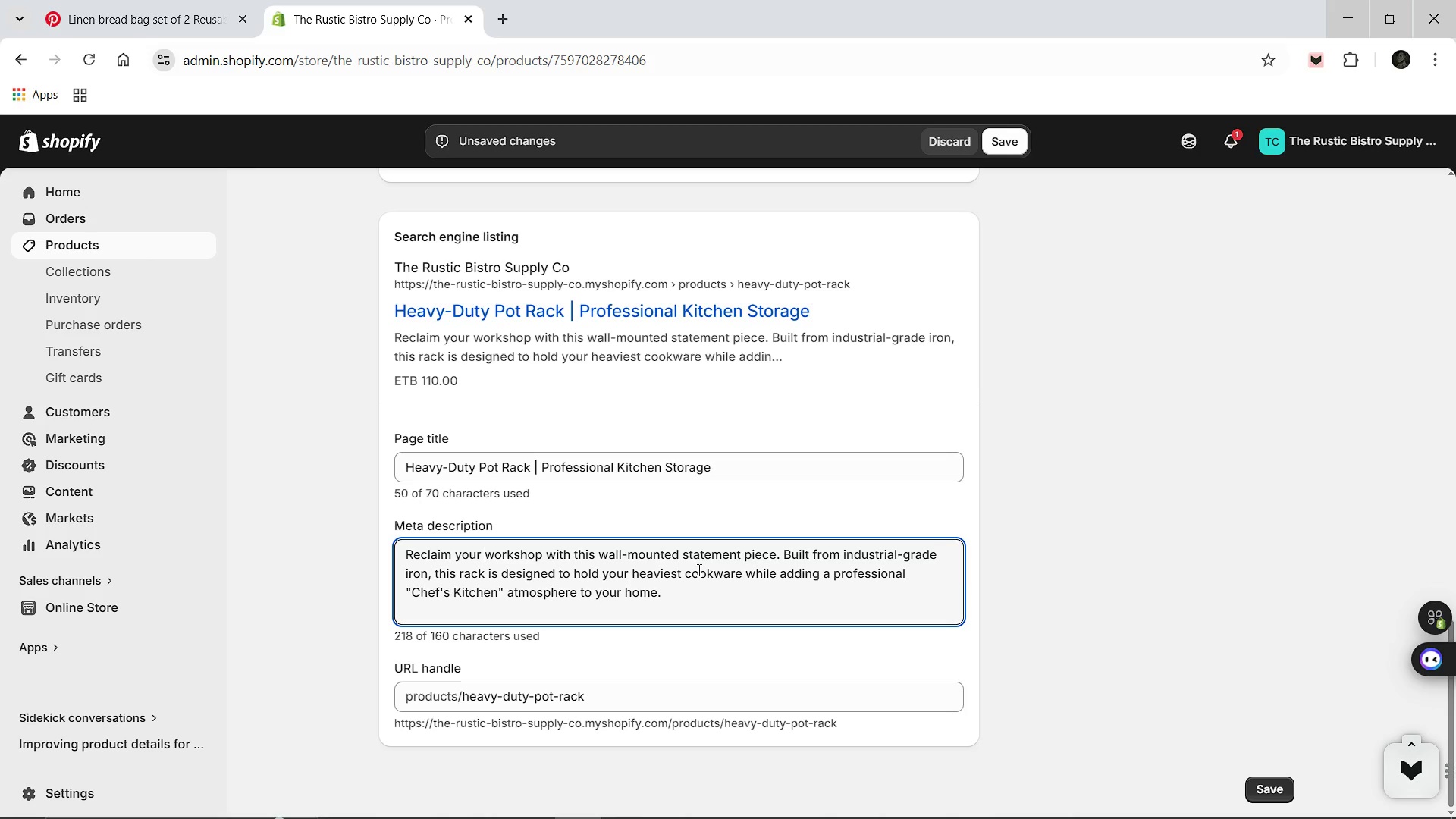 
left_click_drag(start_coordinate=[434, 573], to_coordinate=[680, 623])
 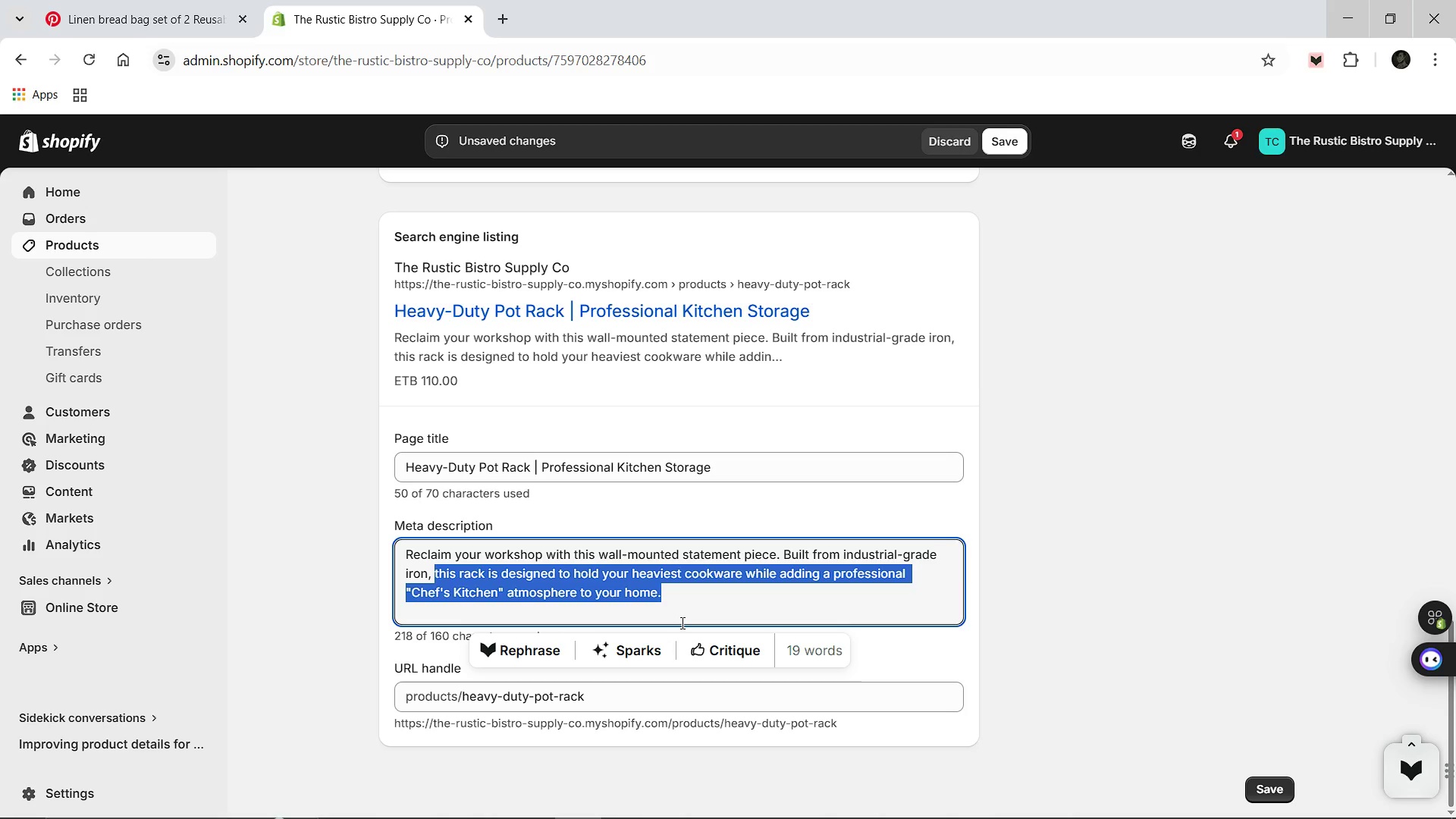 
key(Backspace)
type(it adds a professional chef's kic)
key(Backspace)
type(tchen atmosphere to any home or )
key(Backspace)
key(Backspace)
key(Backspace)
key(Backspace)
type(.)
 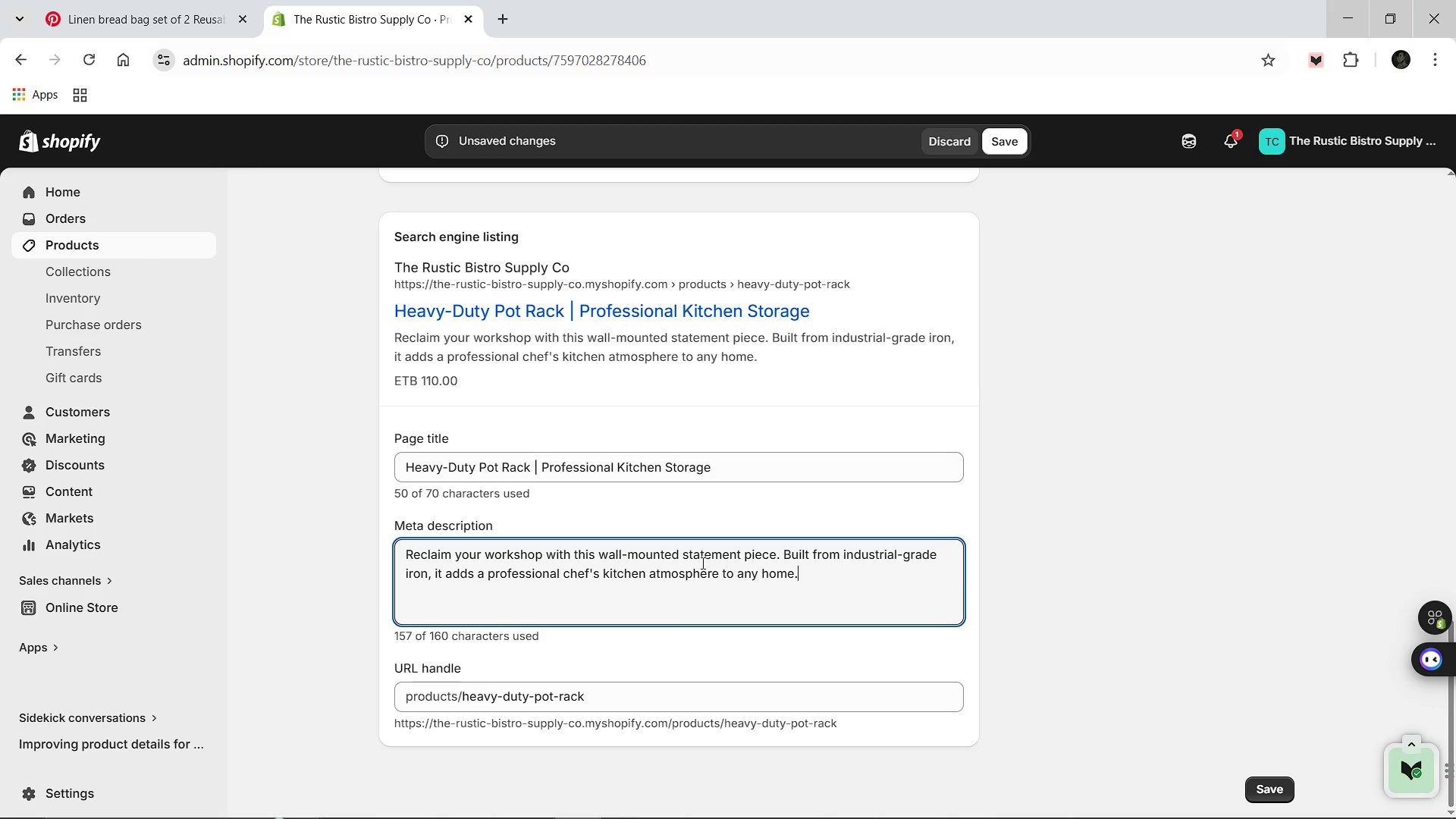 
wait(14.53)
 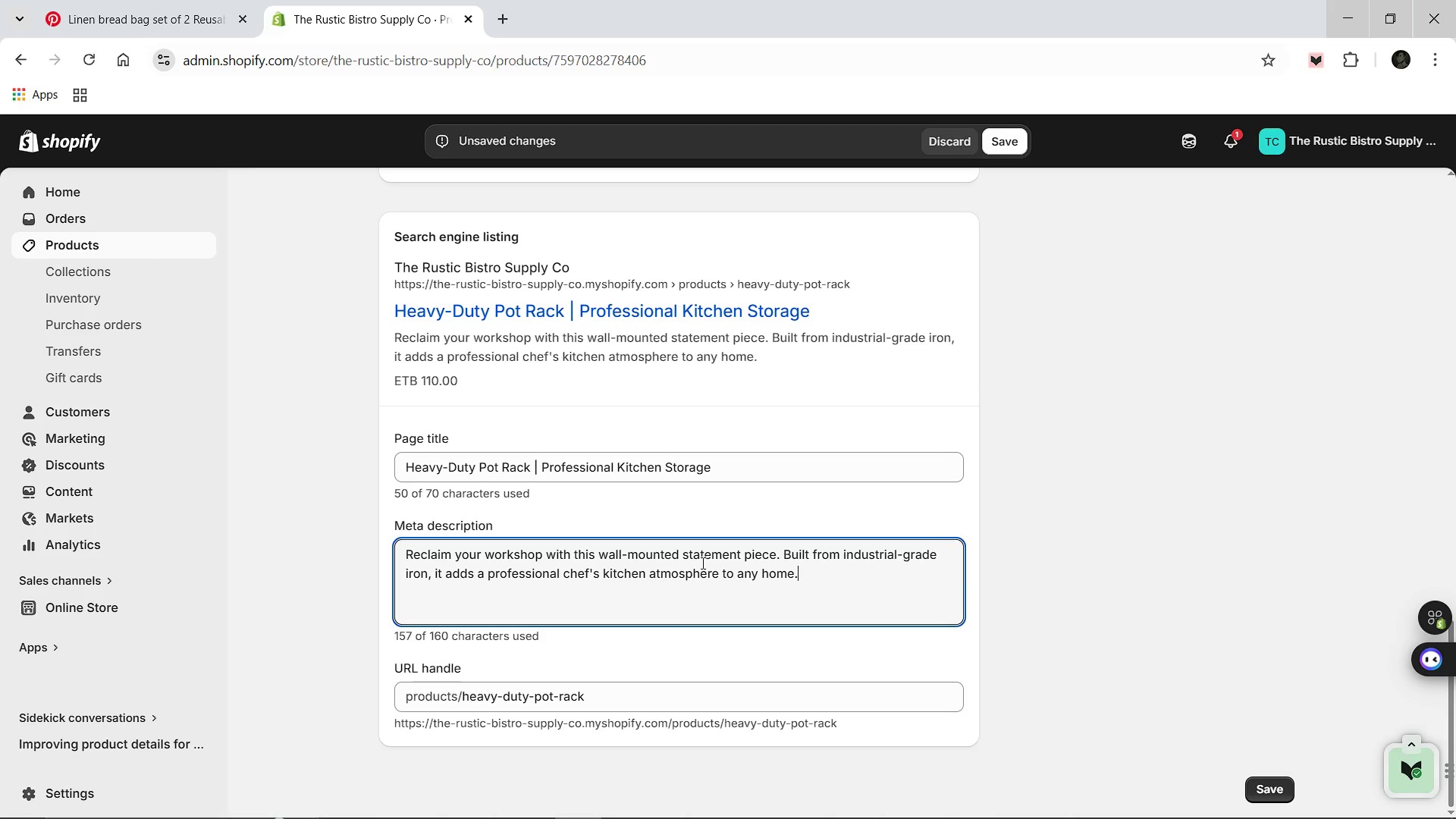 
left_click([574, 555])
 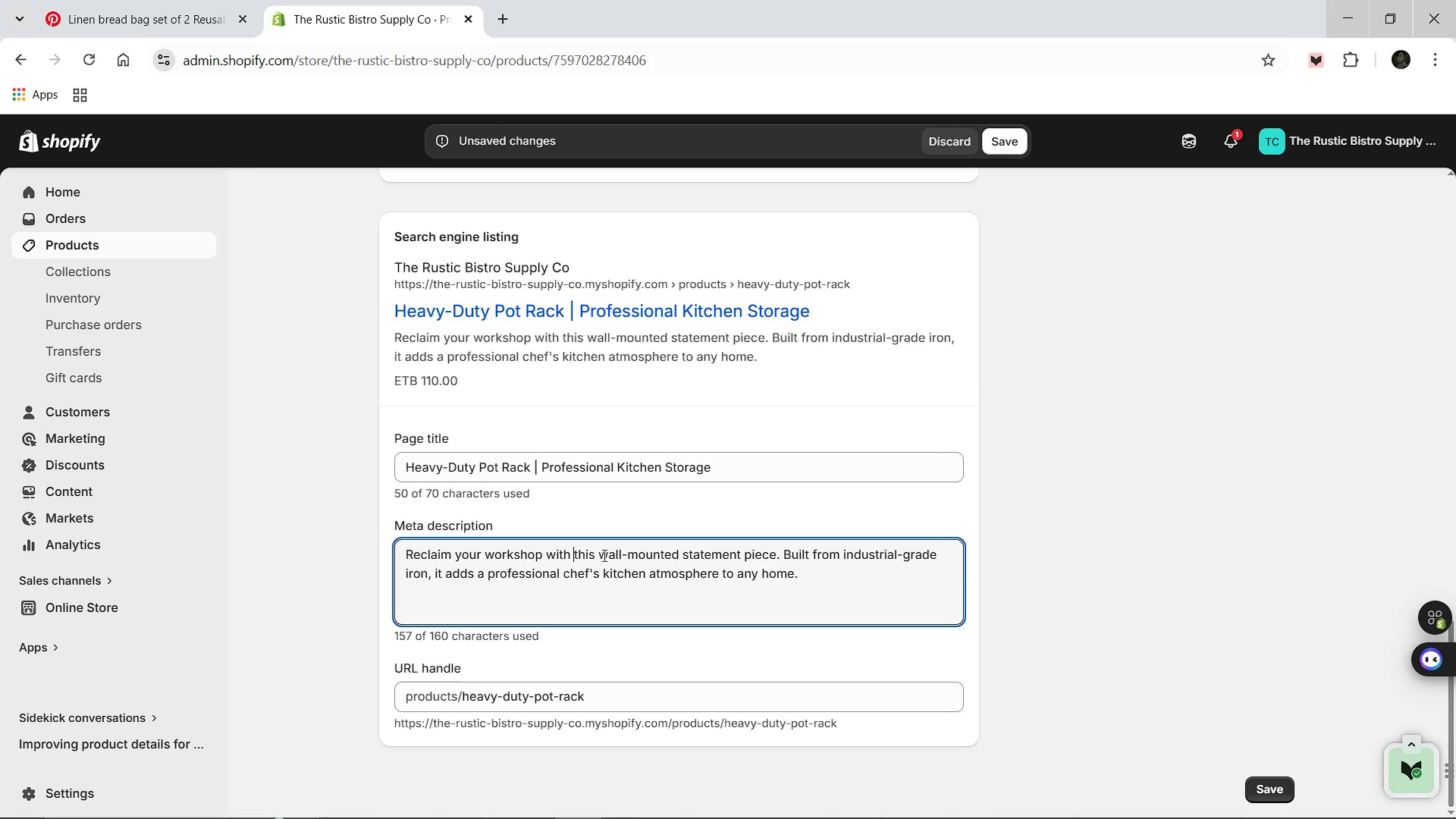 
left_click_drag(start_coordinate=[598, 553], to_coordinate=[774, 549])
 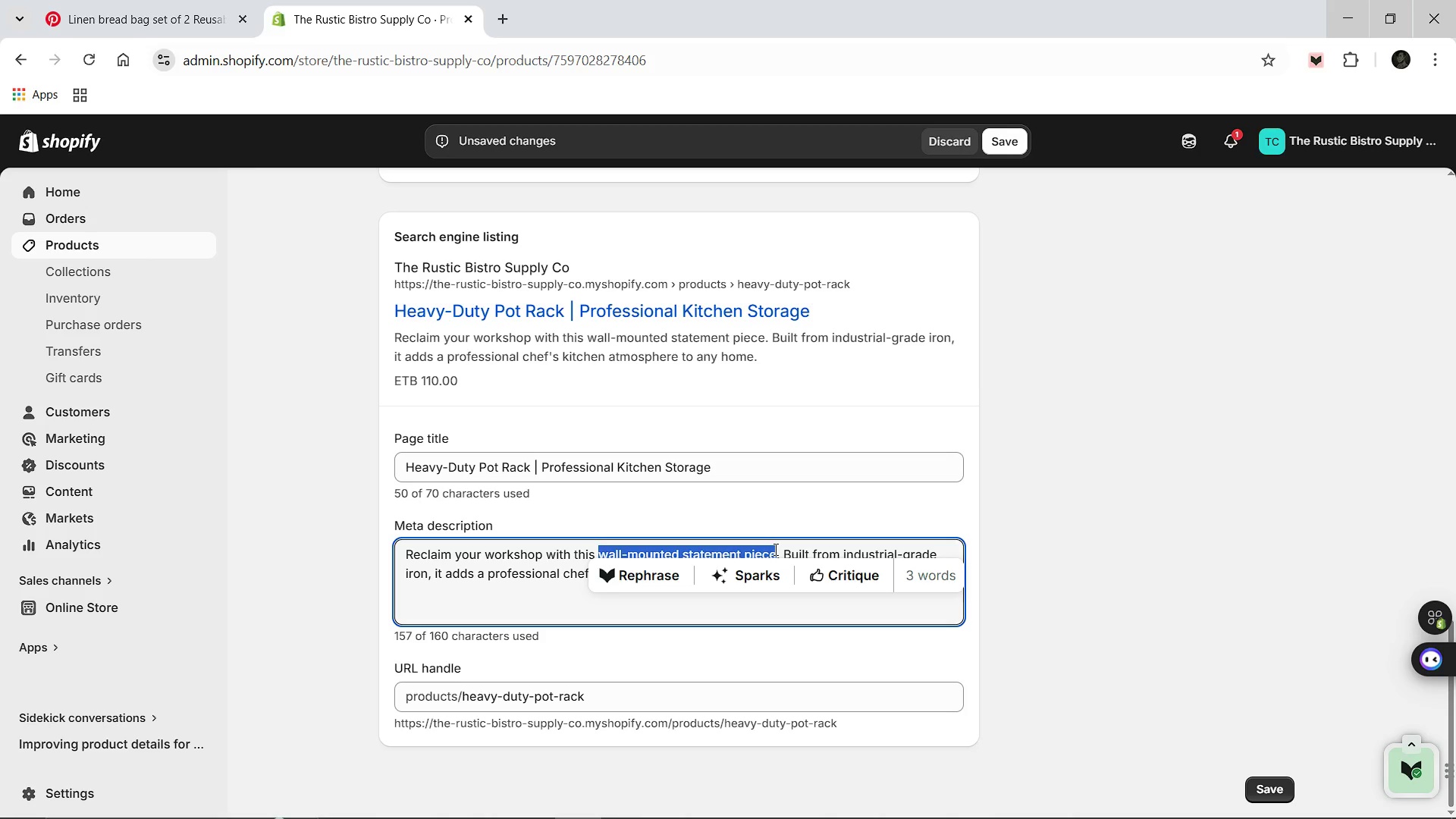 
key(Backspace)
 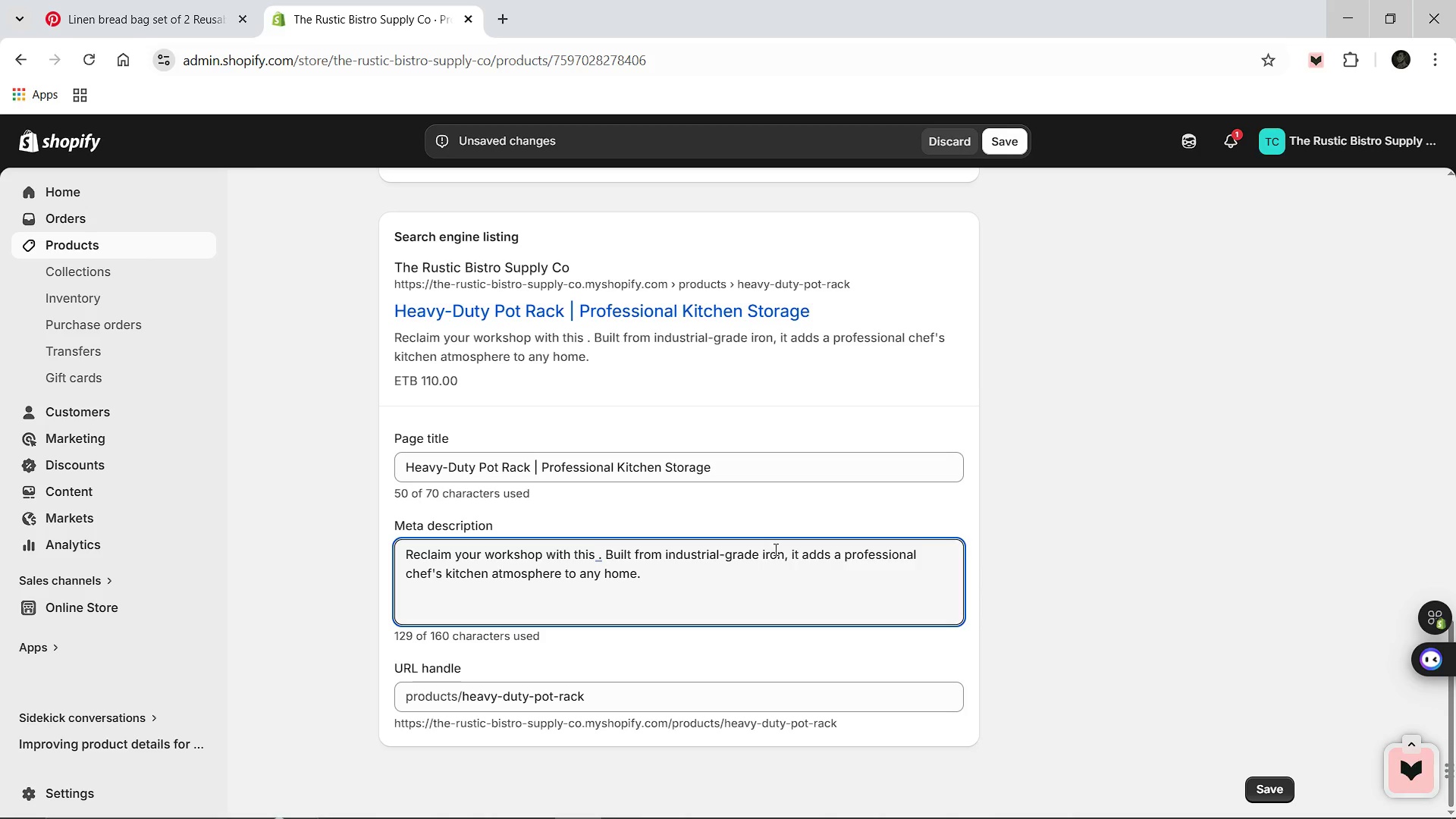 
key(Backspace)
key(Backspace)
key(Backspace)
key(Backspace)
key(Backspace)
type(our Heavy-Duty Po )
key(Backspace)
type(t Rack)
 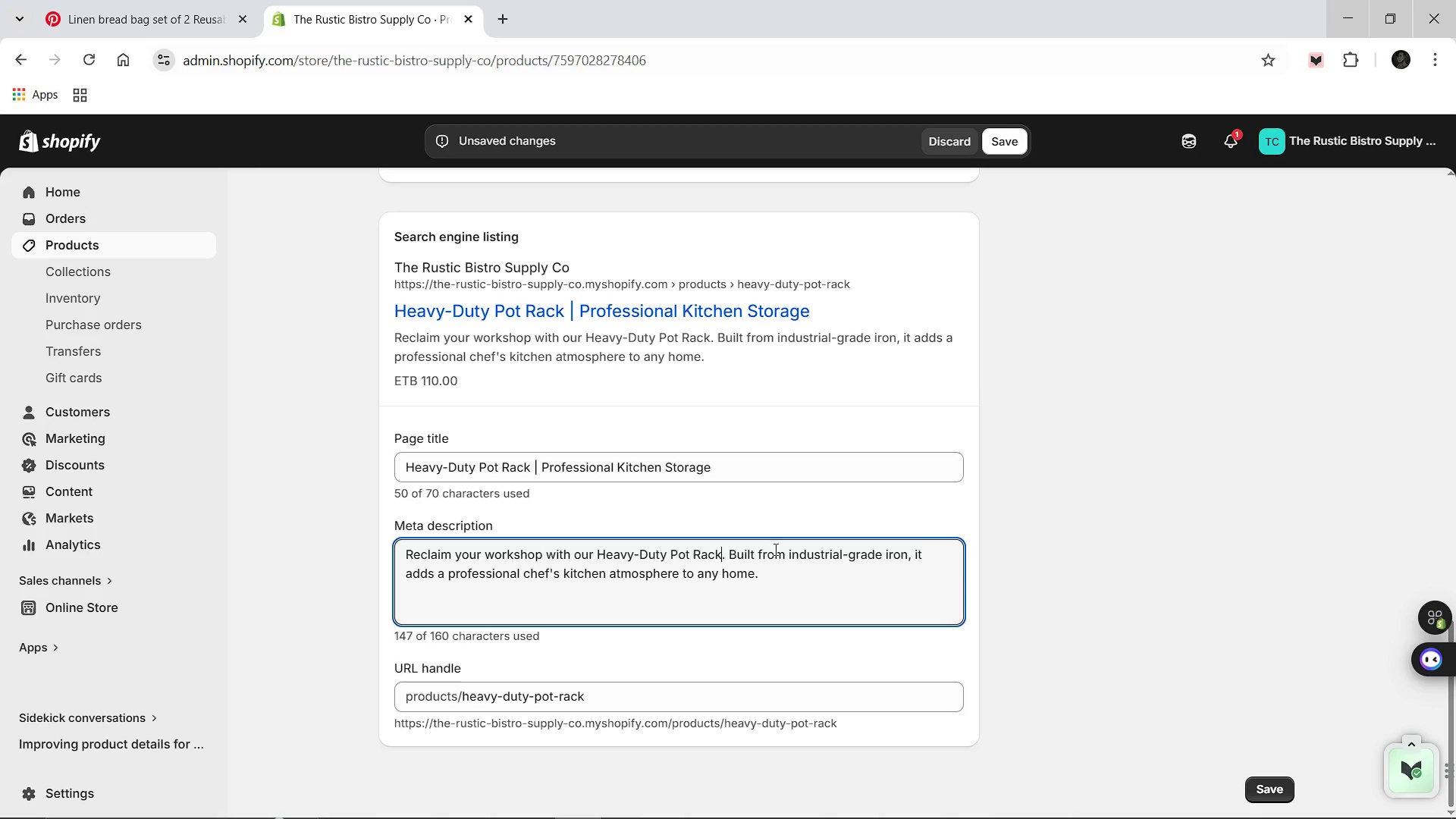 
wait(8.88)
 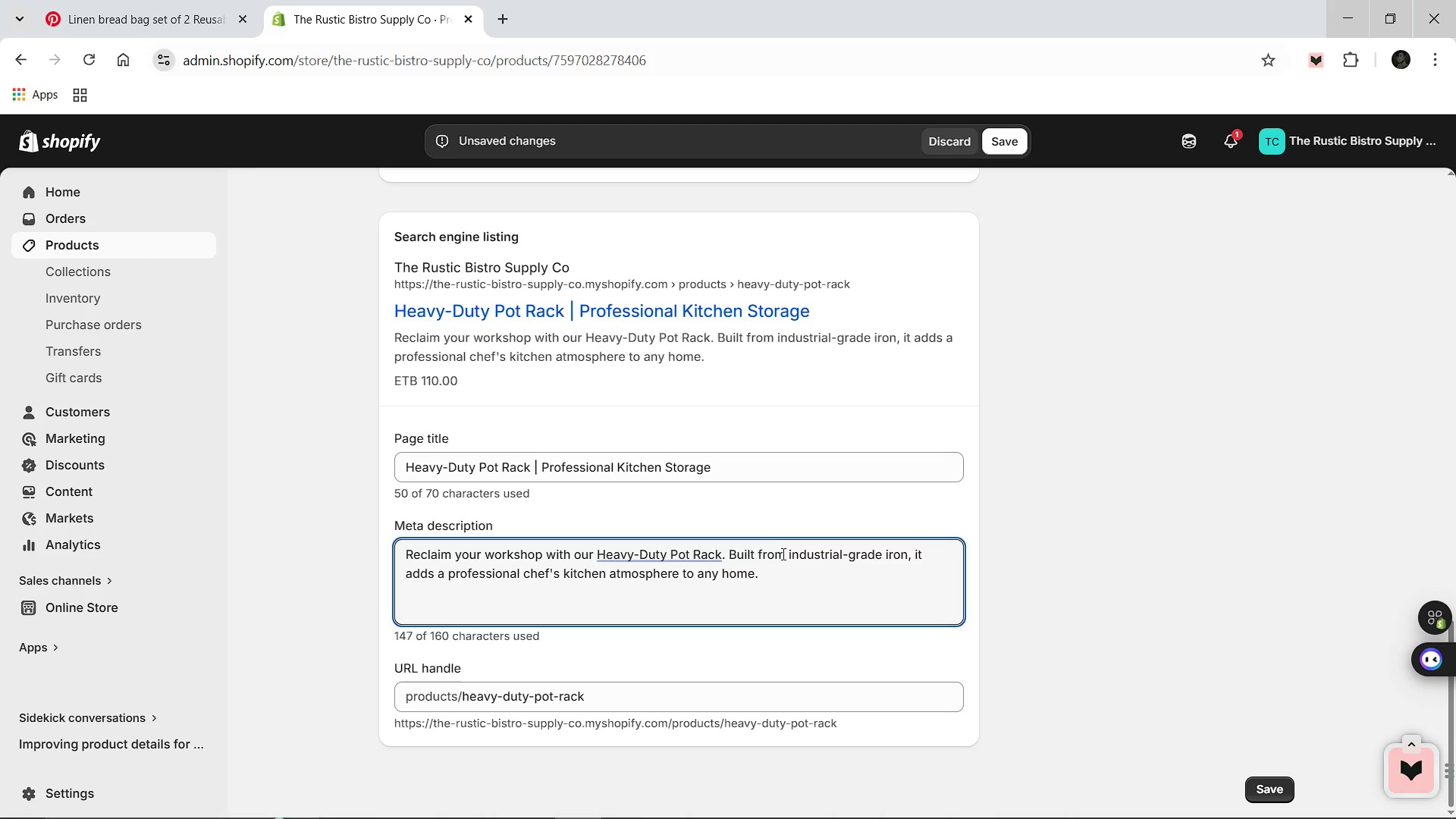 
left_click([785, 569])
 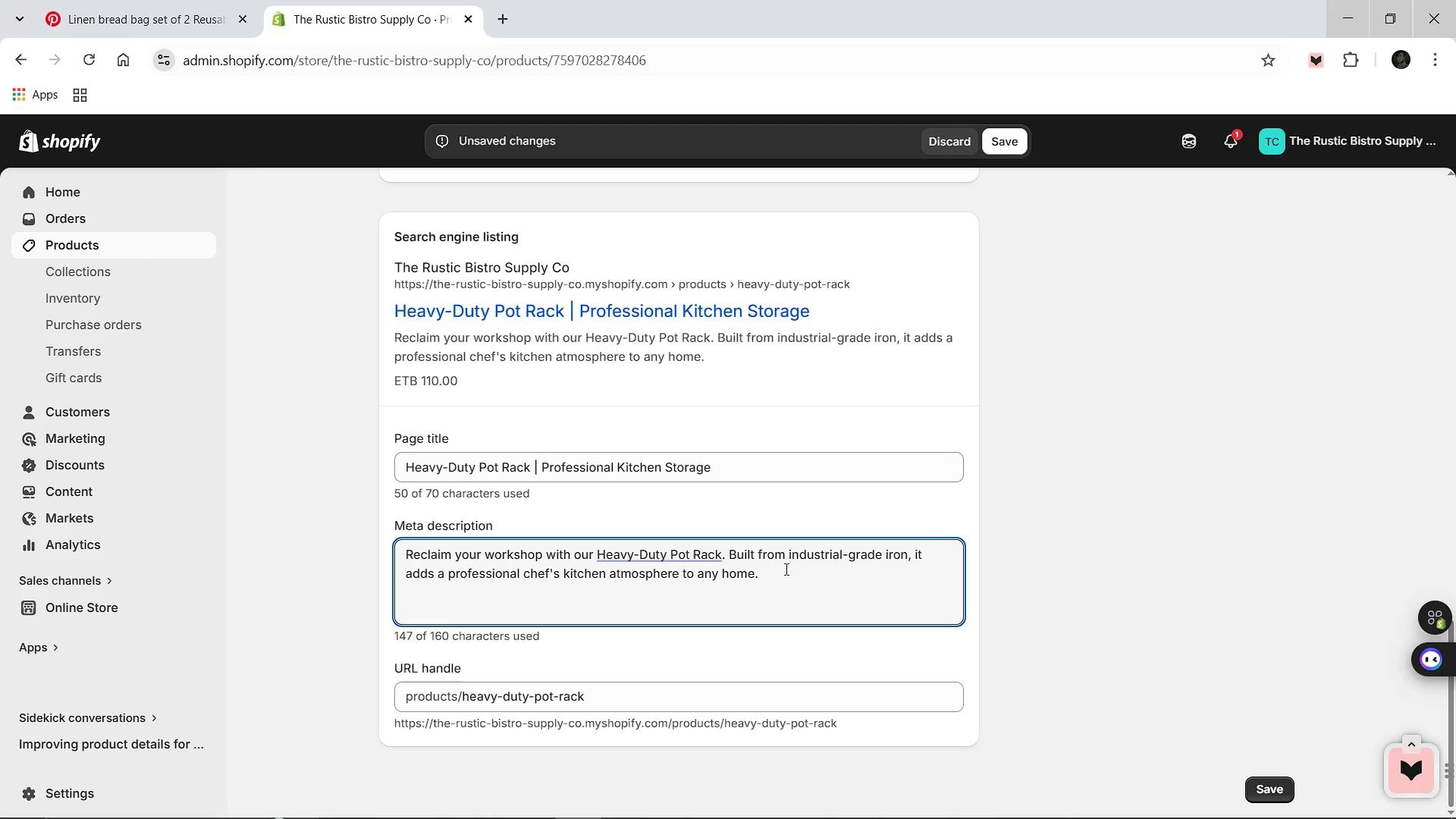 
key(Backspace)
type( or bistro )
 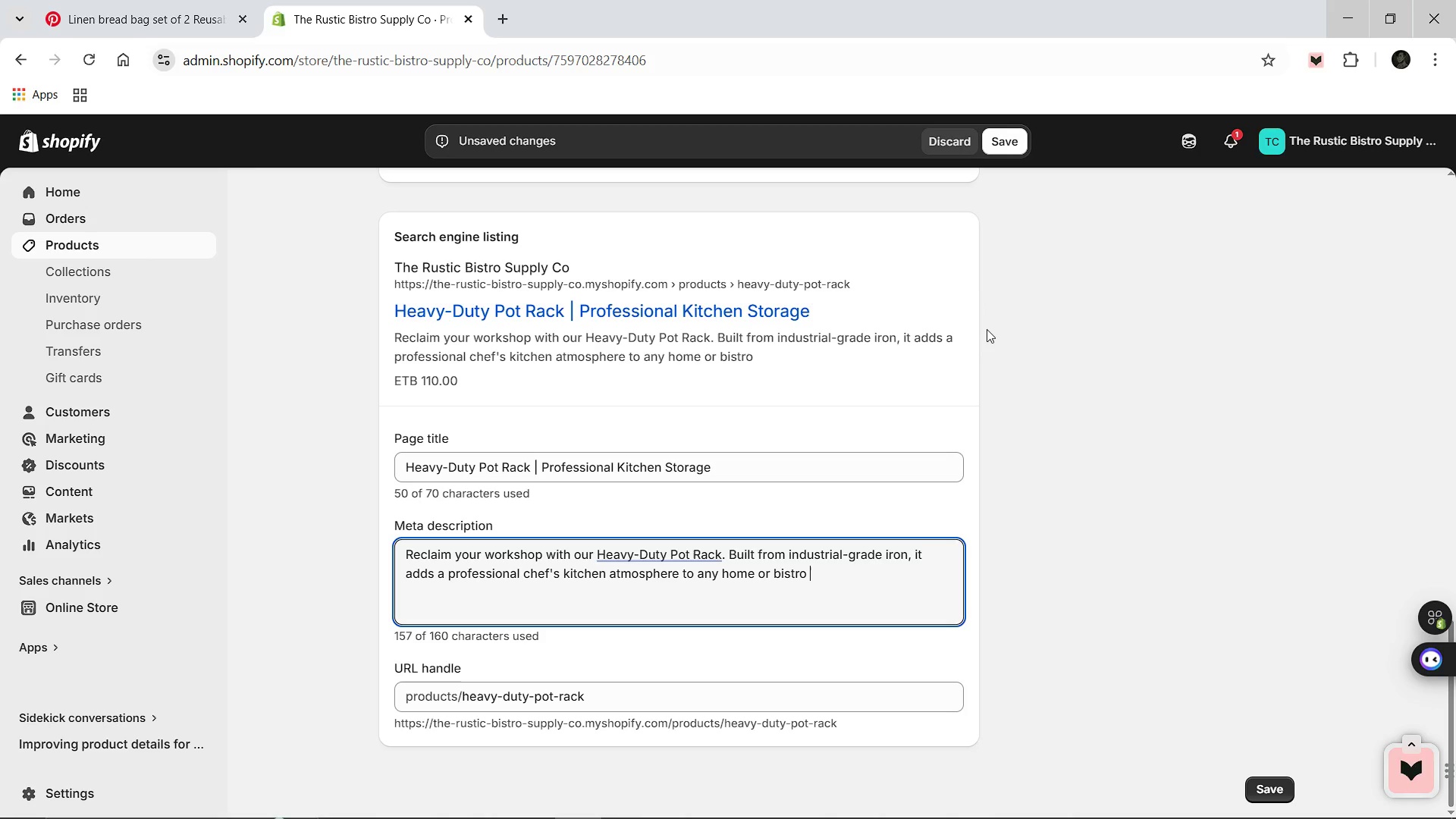 
type(bar)
 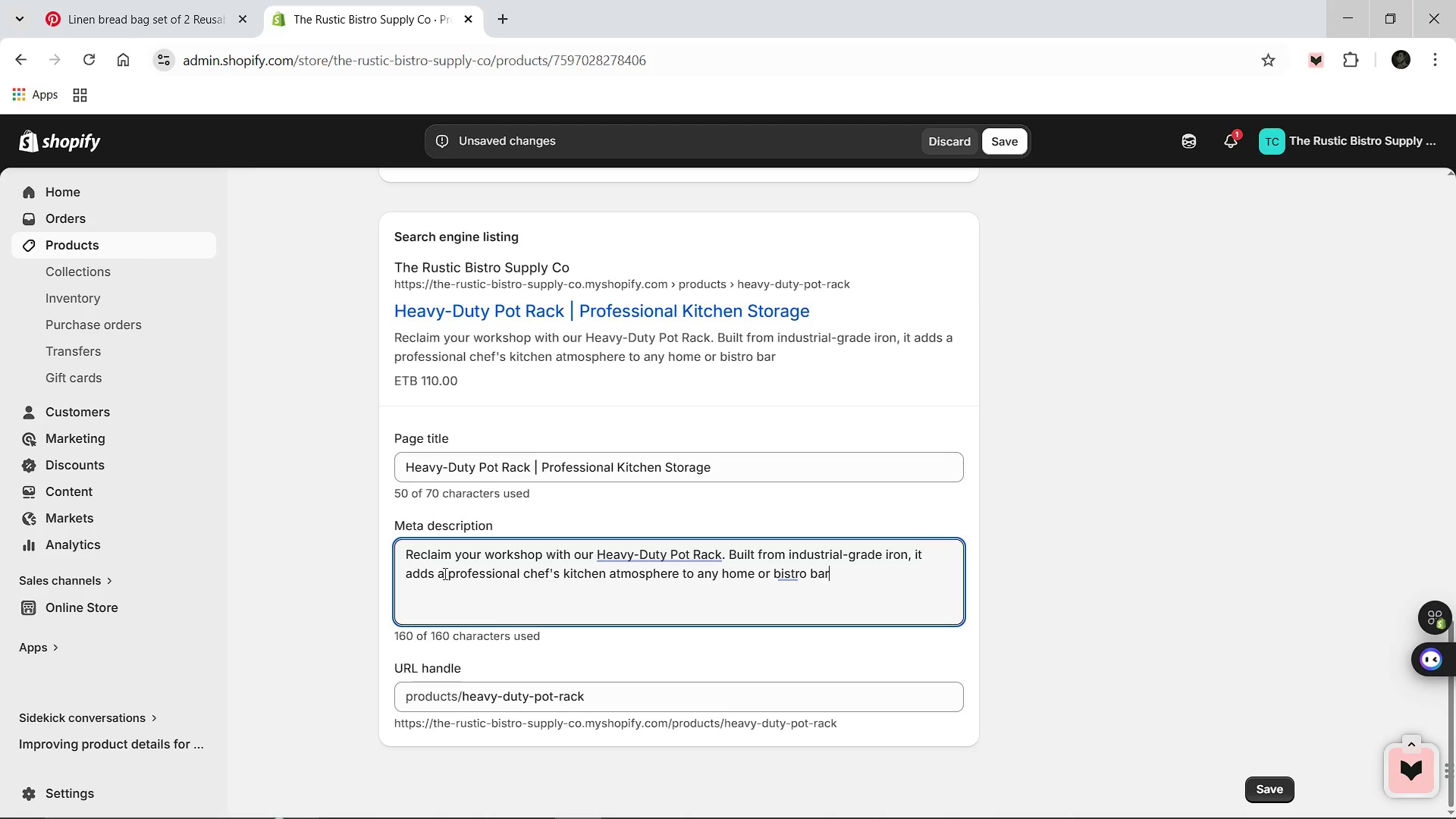 
wait(7.5)
 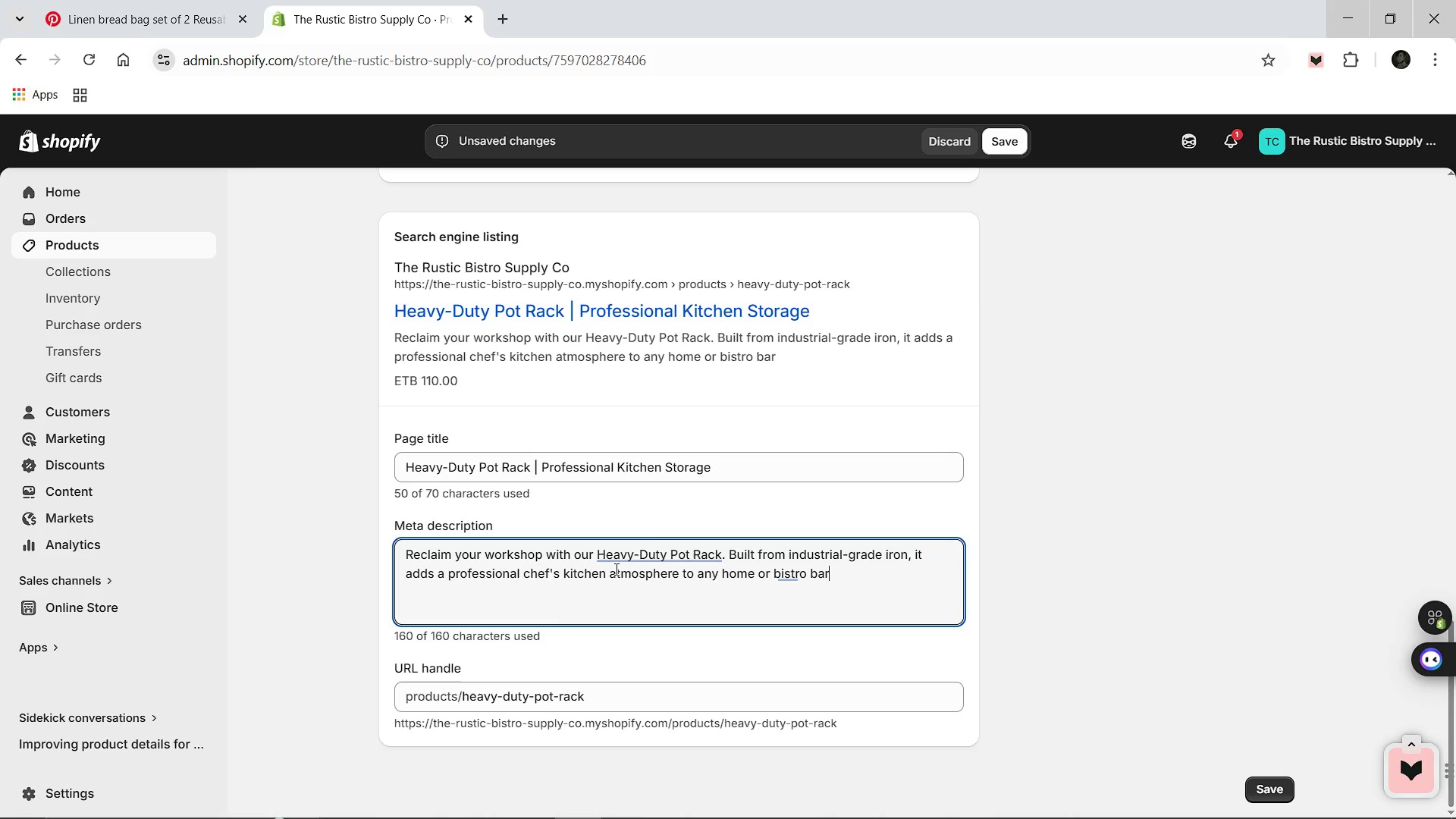 
key(Backspace)
 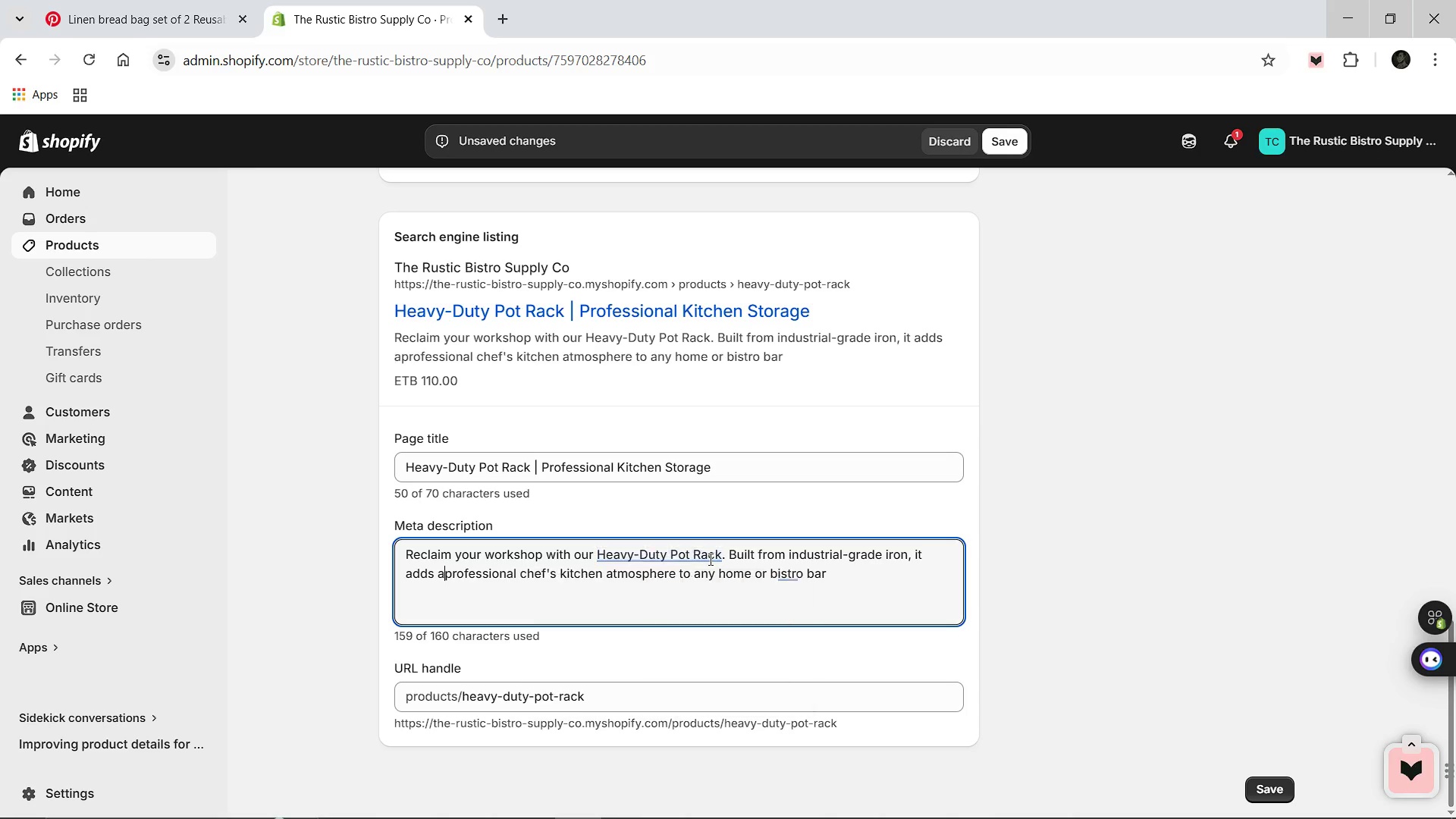 
key(Backspace)
 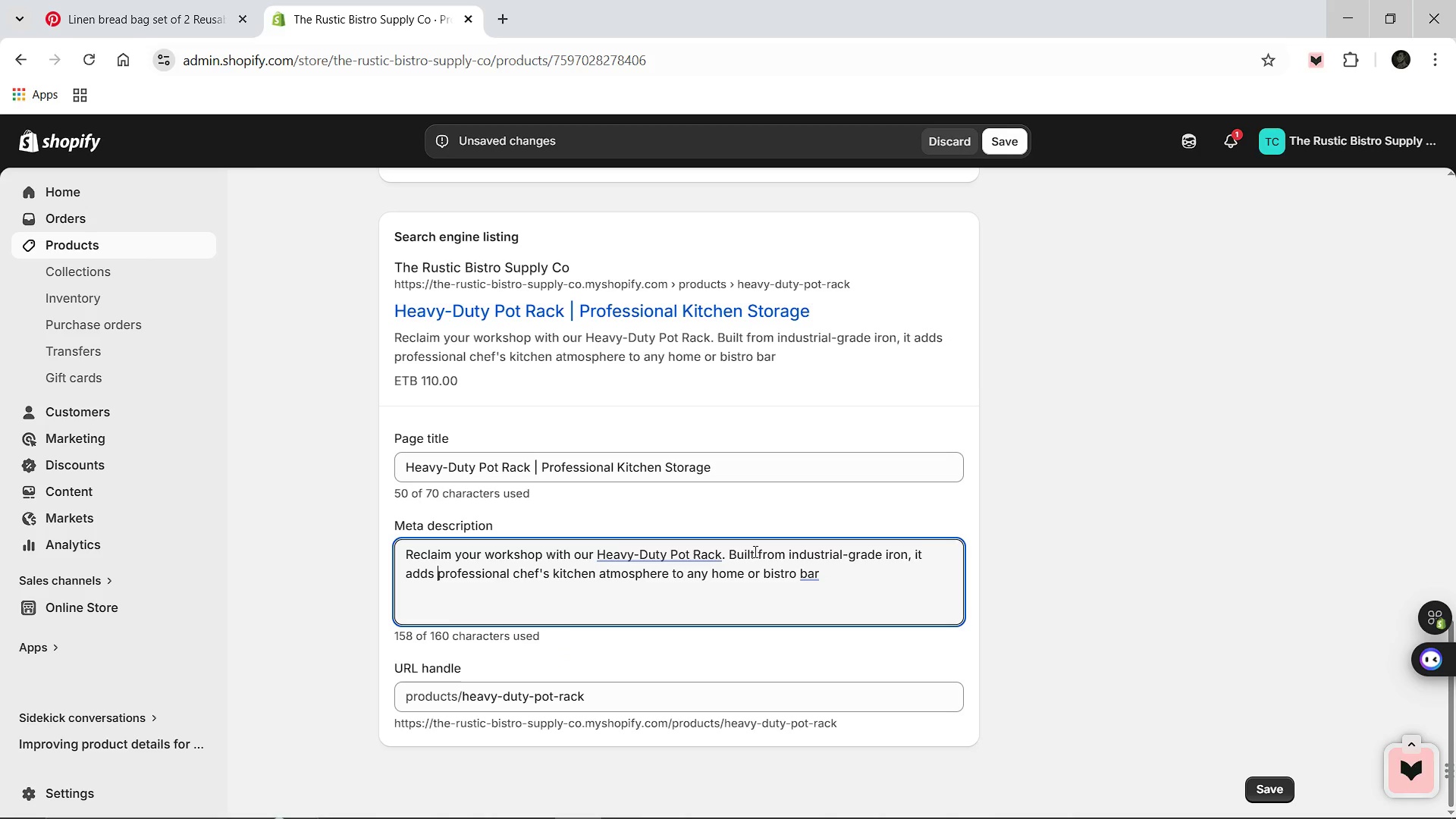 
left_click([840, 567])
 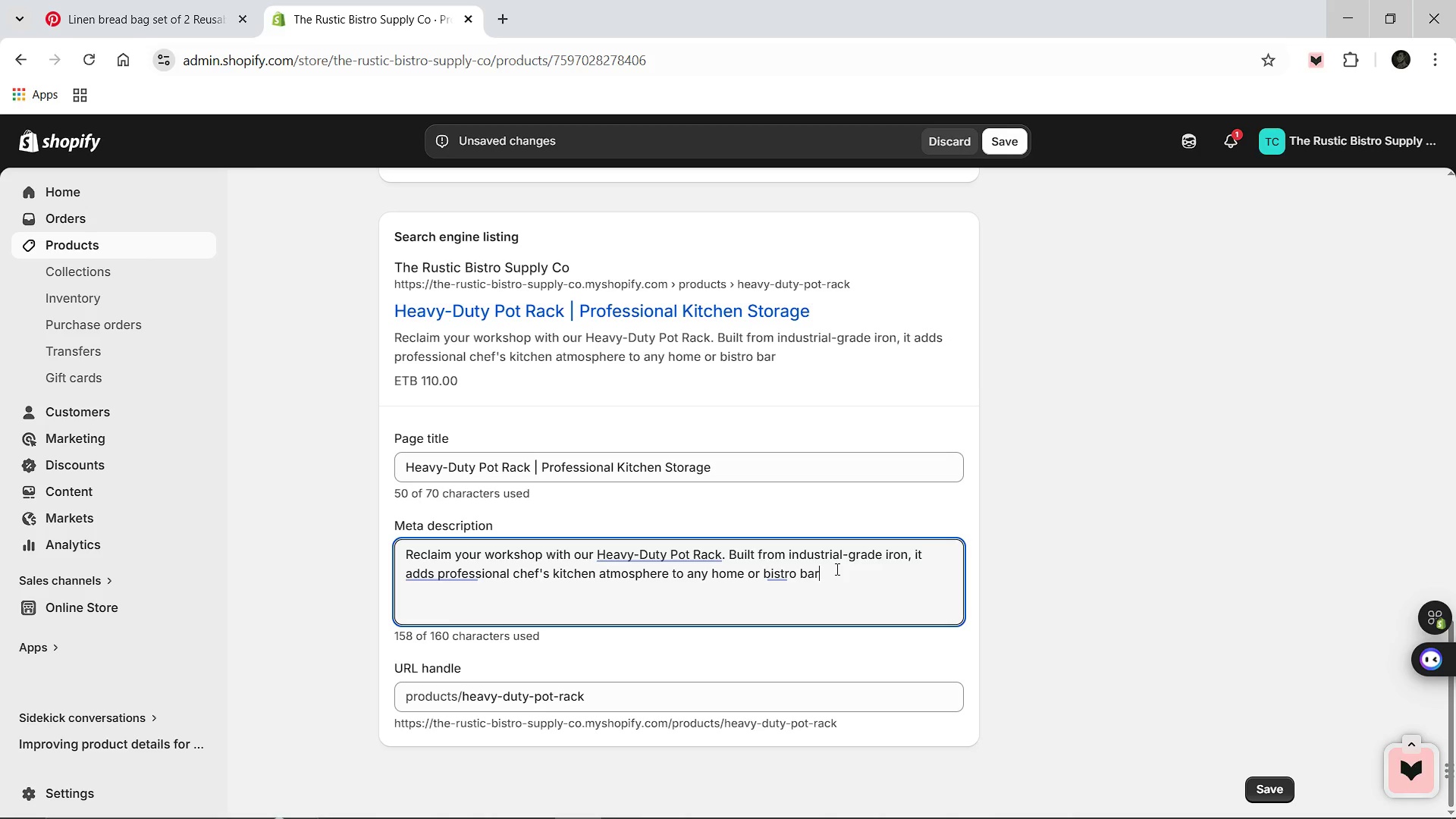 
key(Period)
 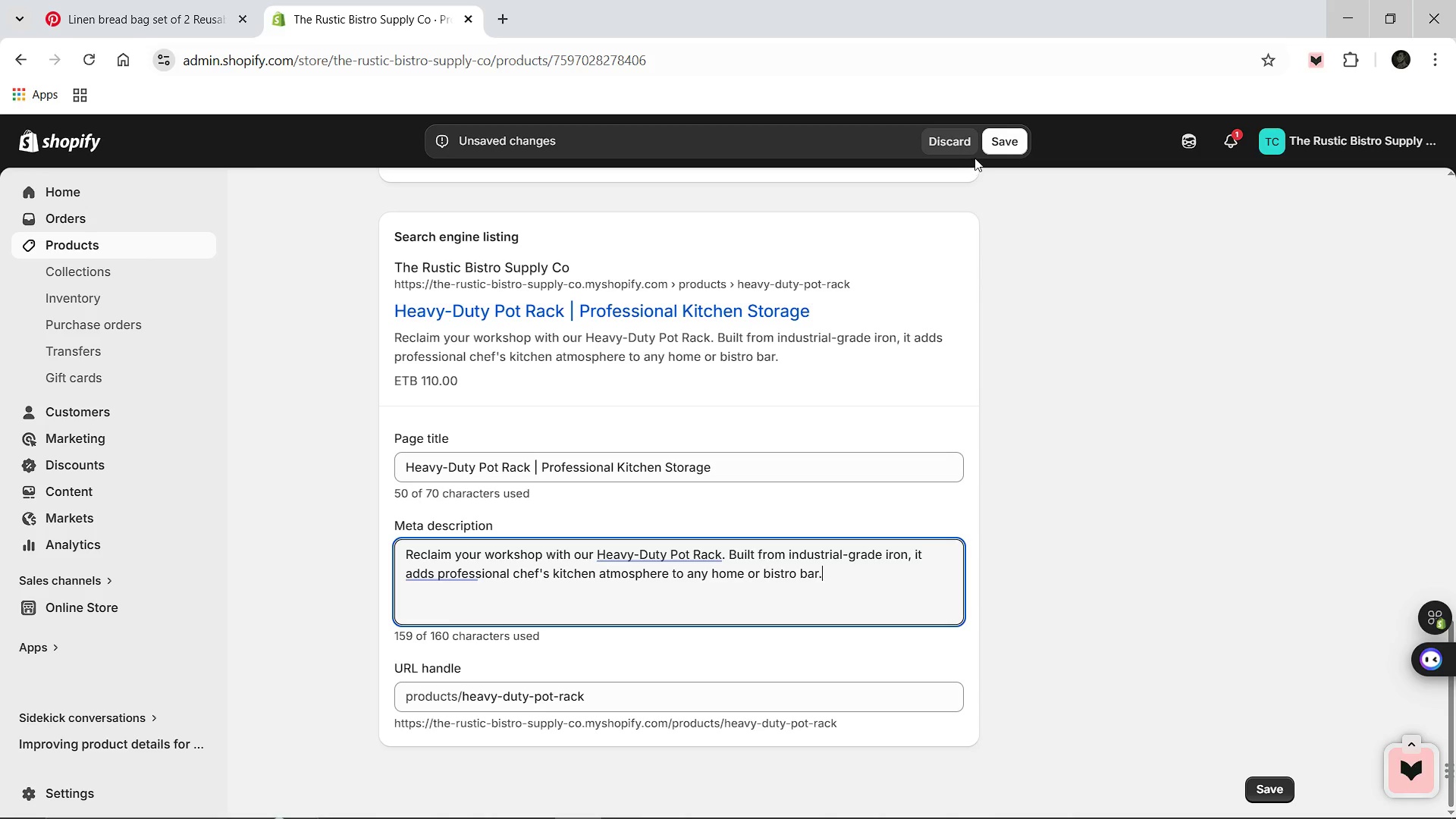 
left_click([995, 146])
 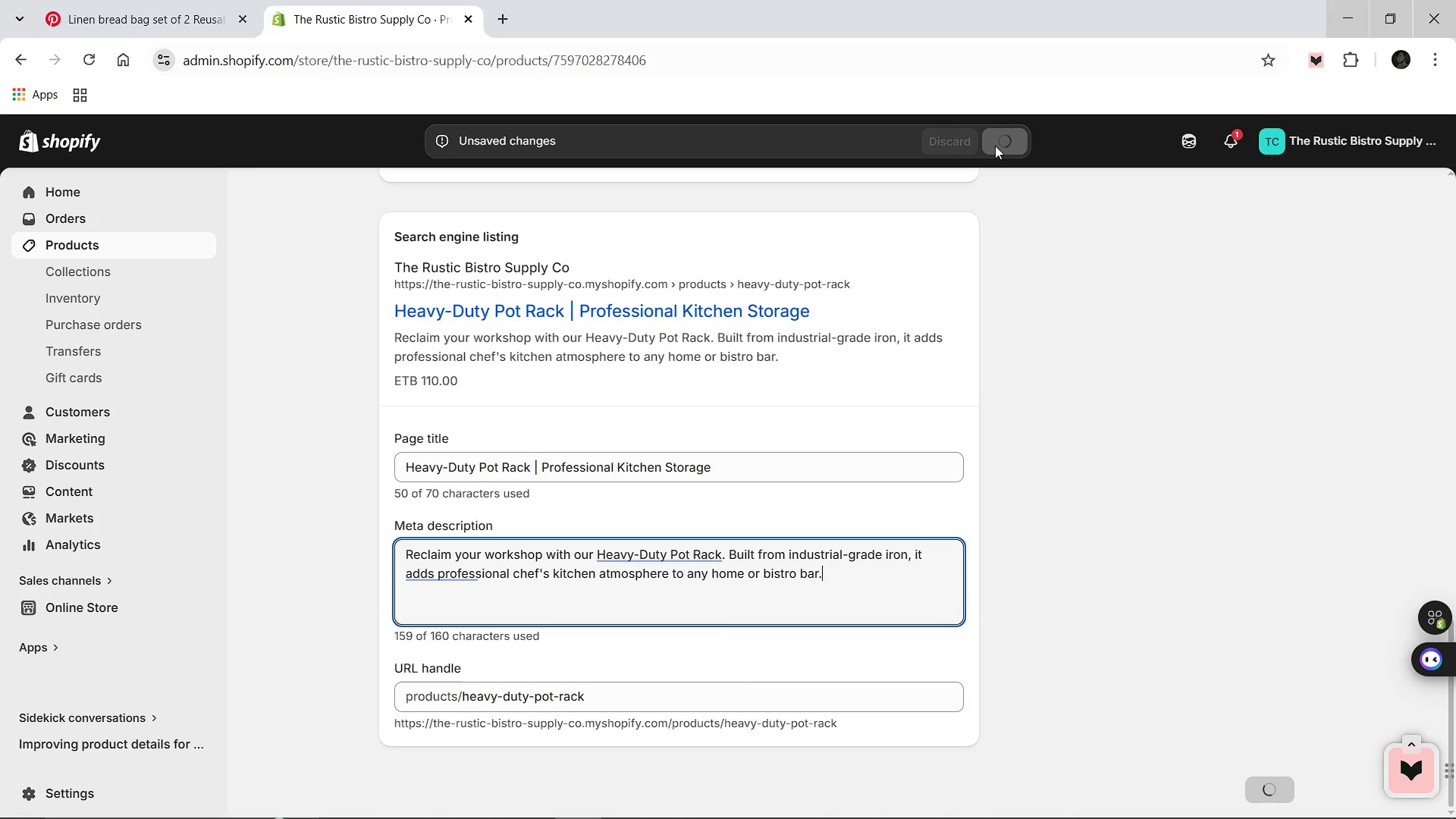 
wait(9.38)
 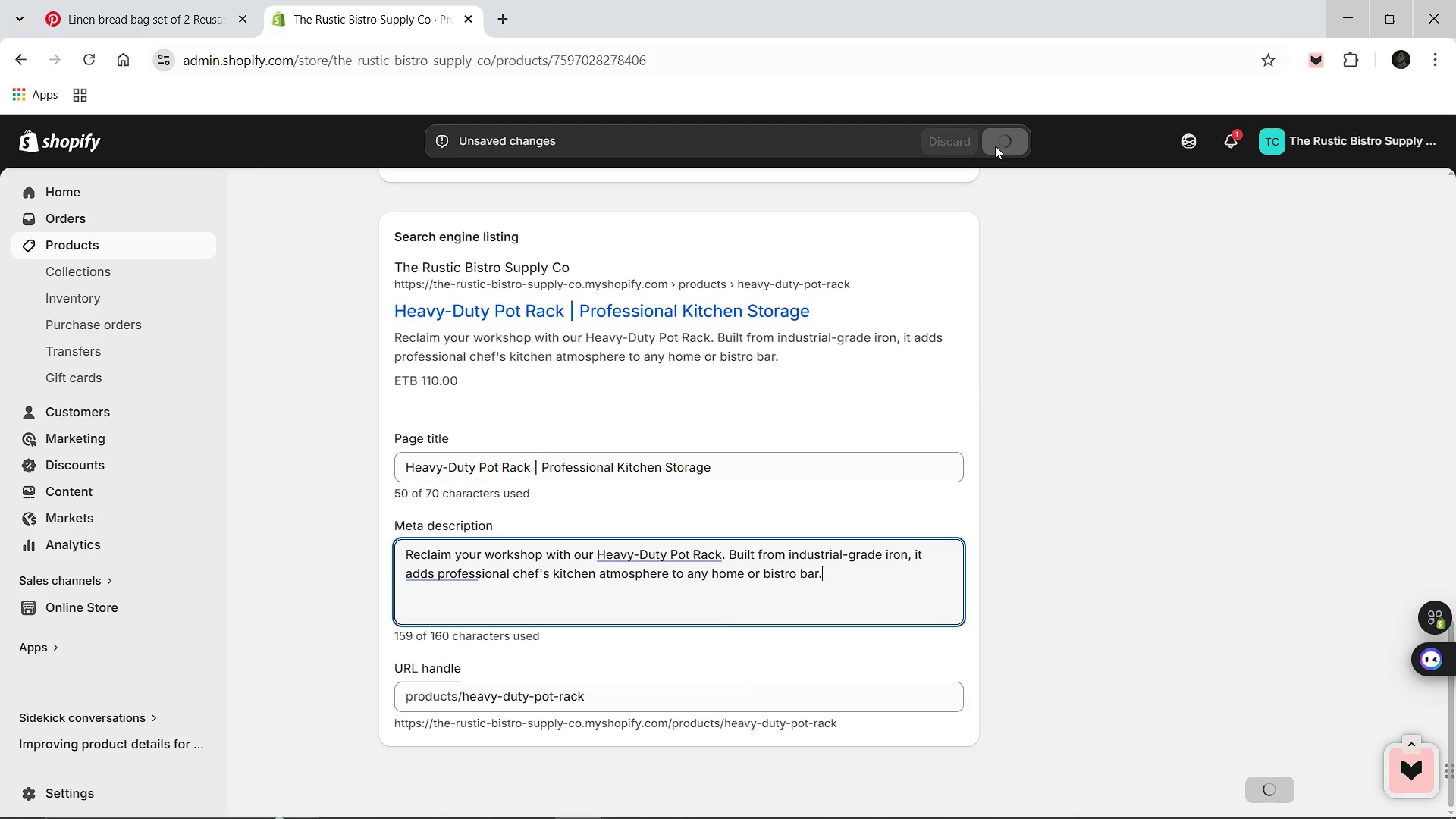 
scroll: coordinate [785, 441], scroll_direction: up, amount: 16.0
 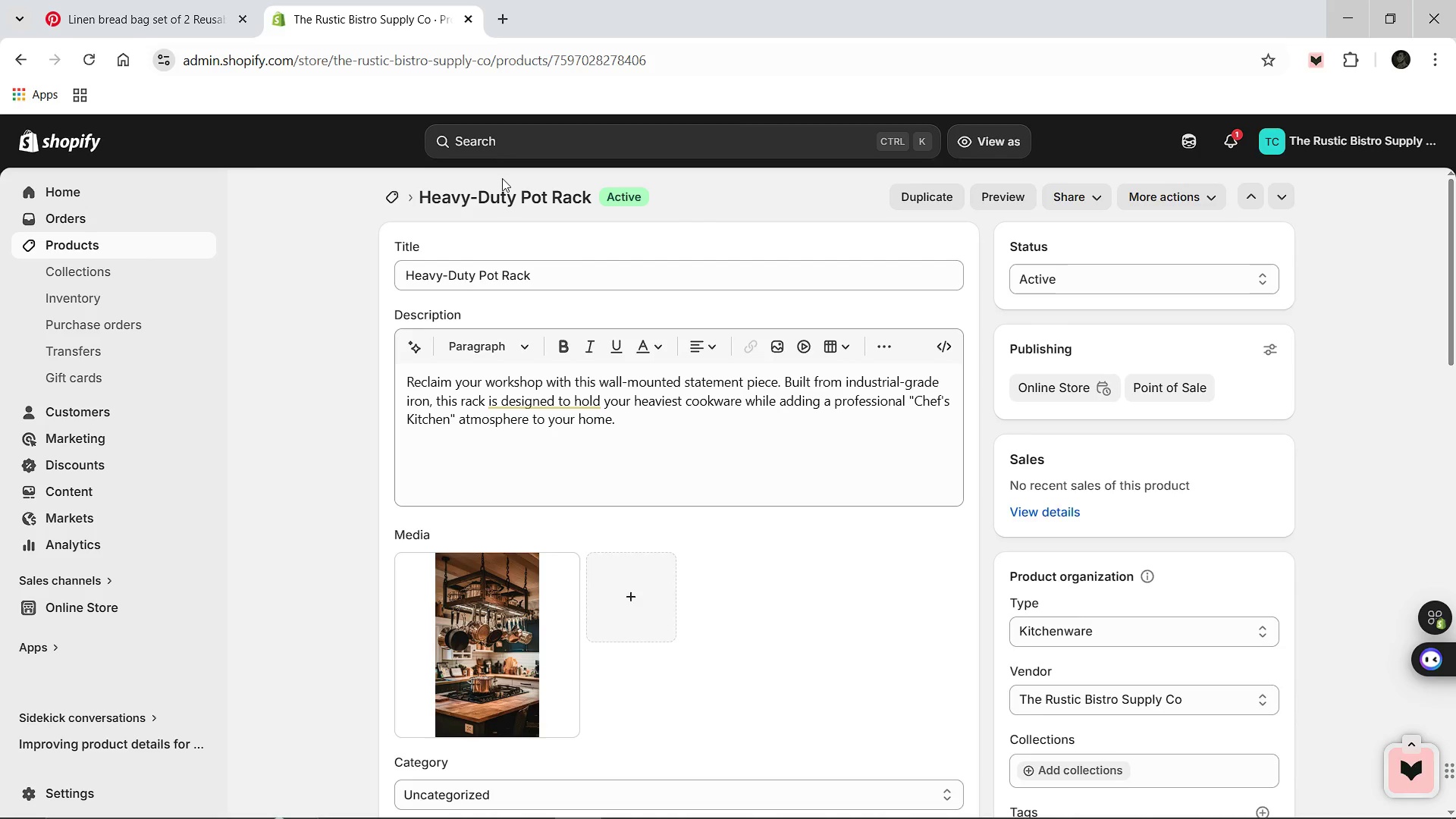 
mouse_move([440, 186])
 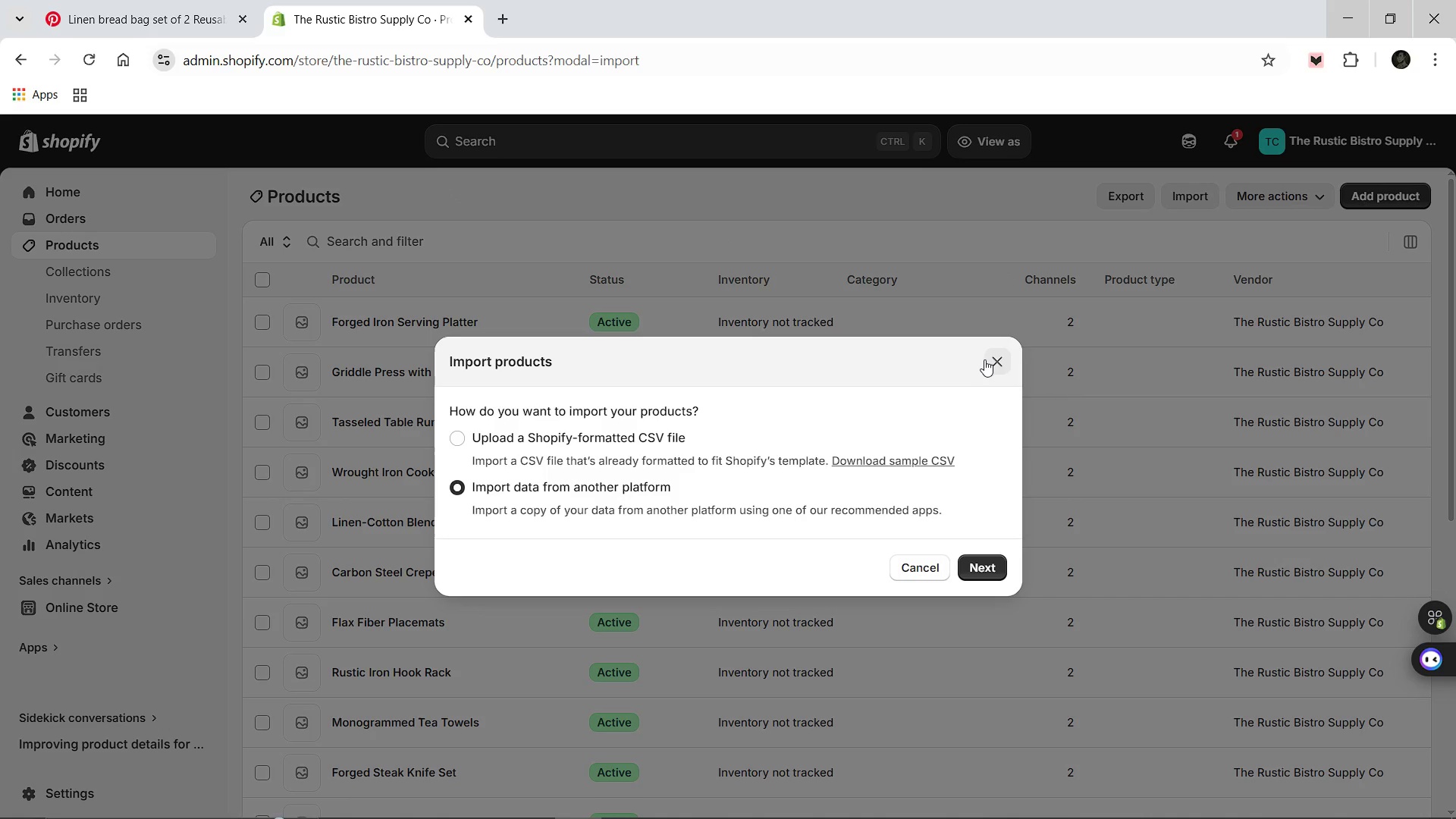 
left_click([989, 359])
 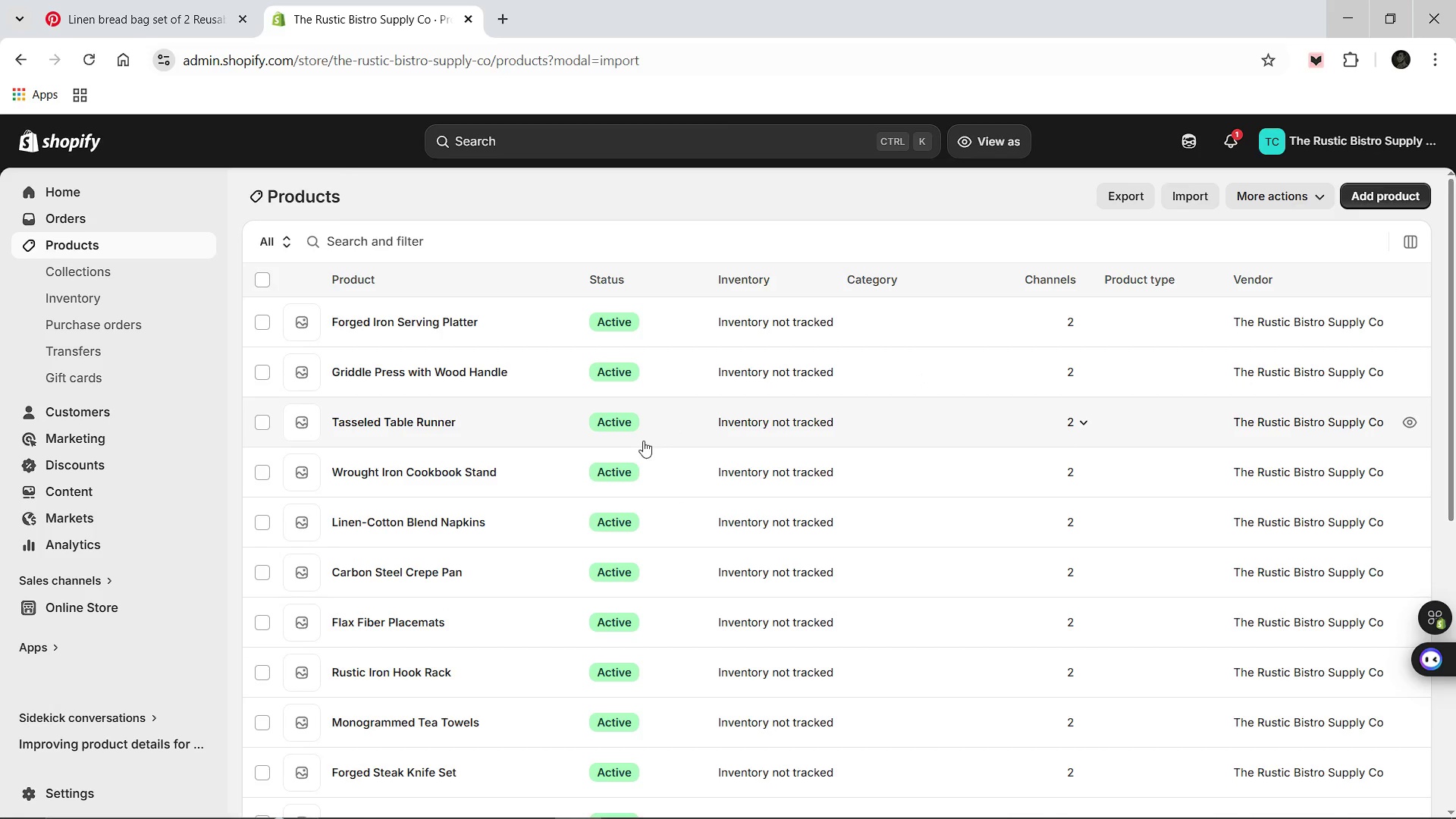 
scroll: coordinate [634, 446], scroll_direction: down, amount: 5.0
 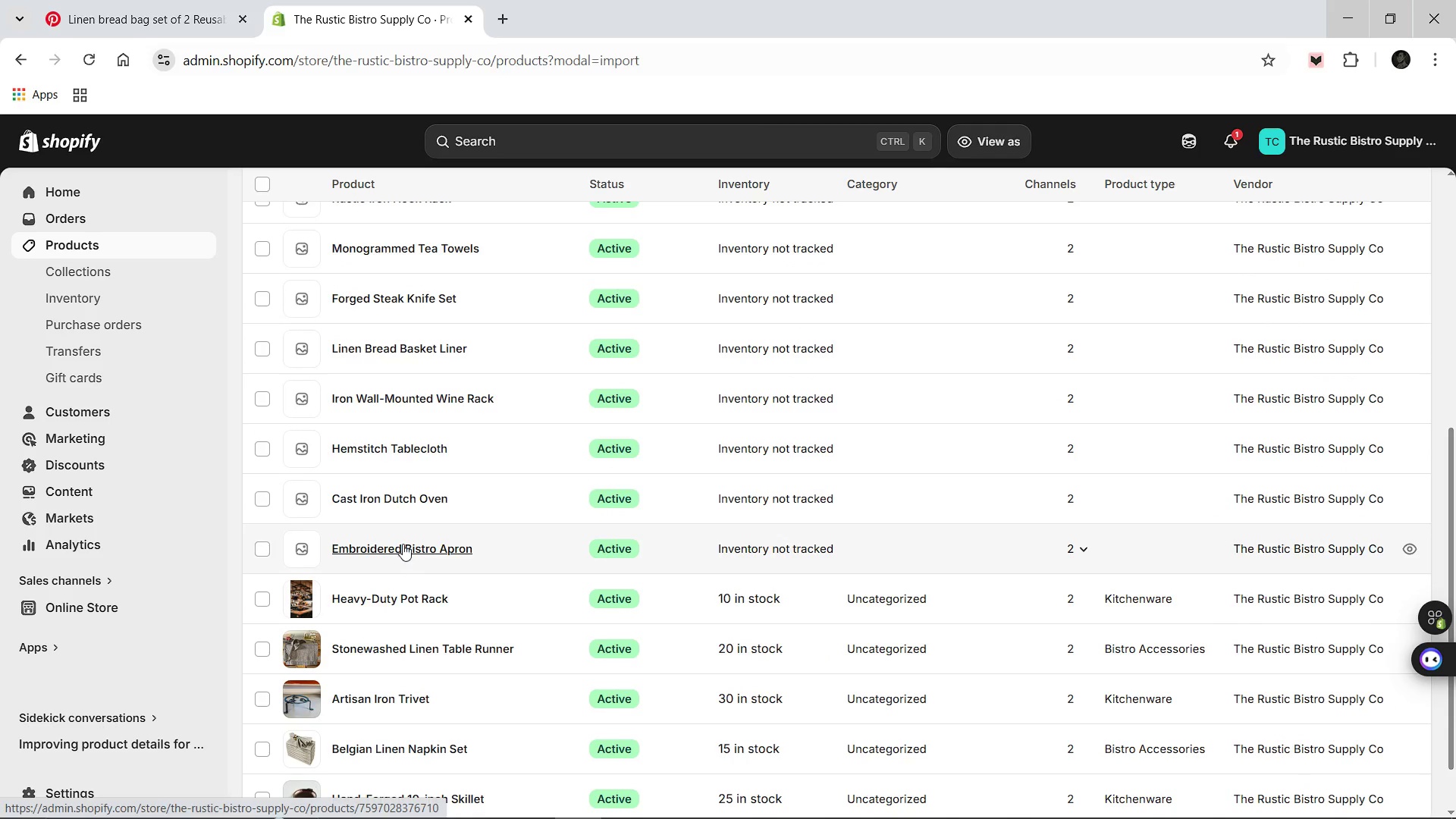 
left_click([403, 544])
 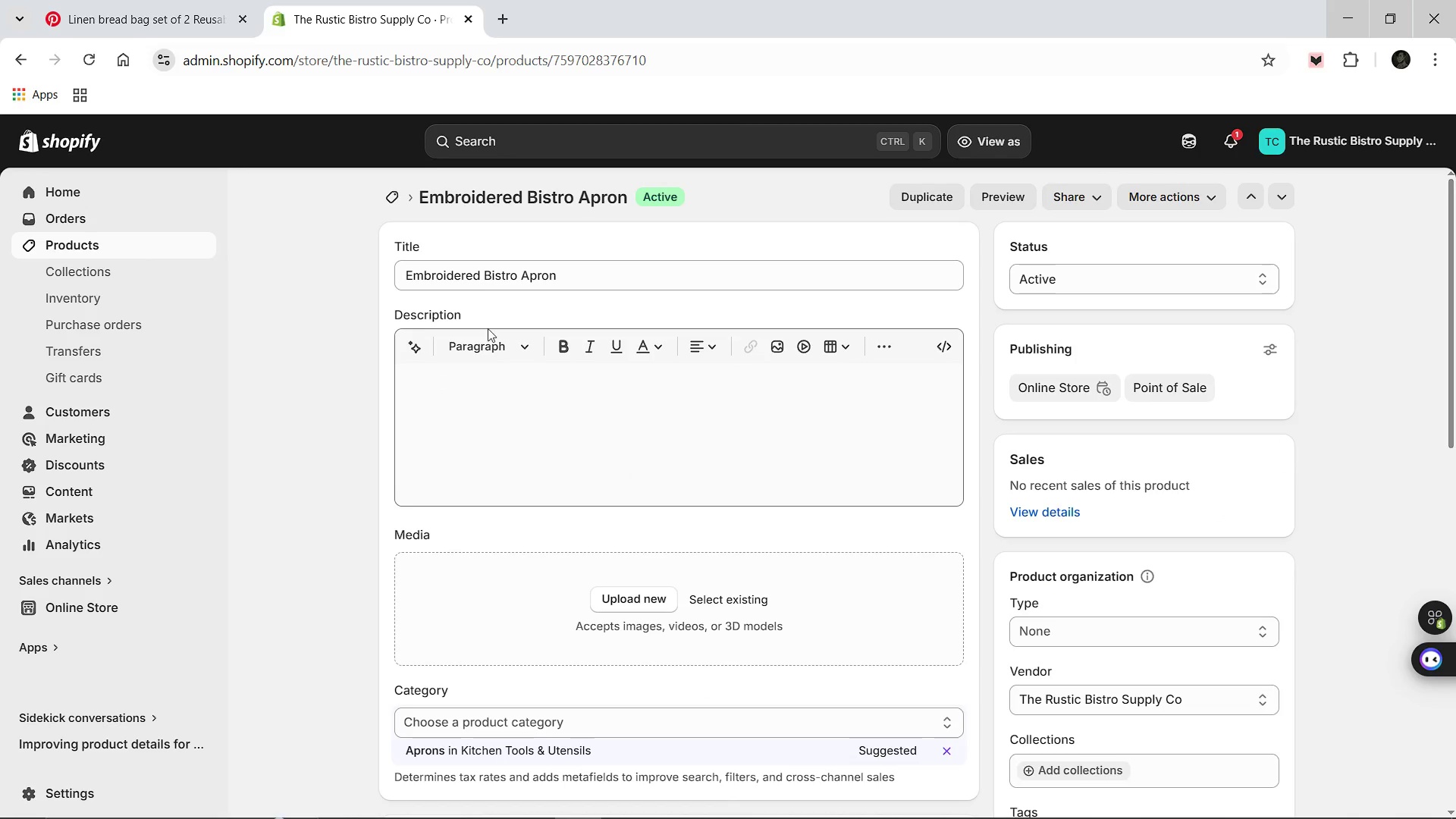 
wait(5.3)
 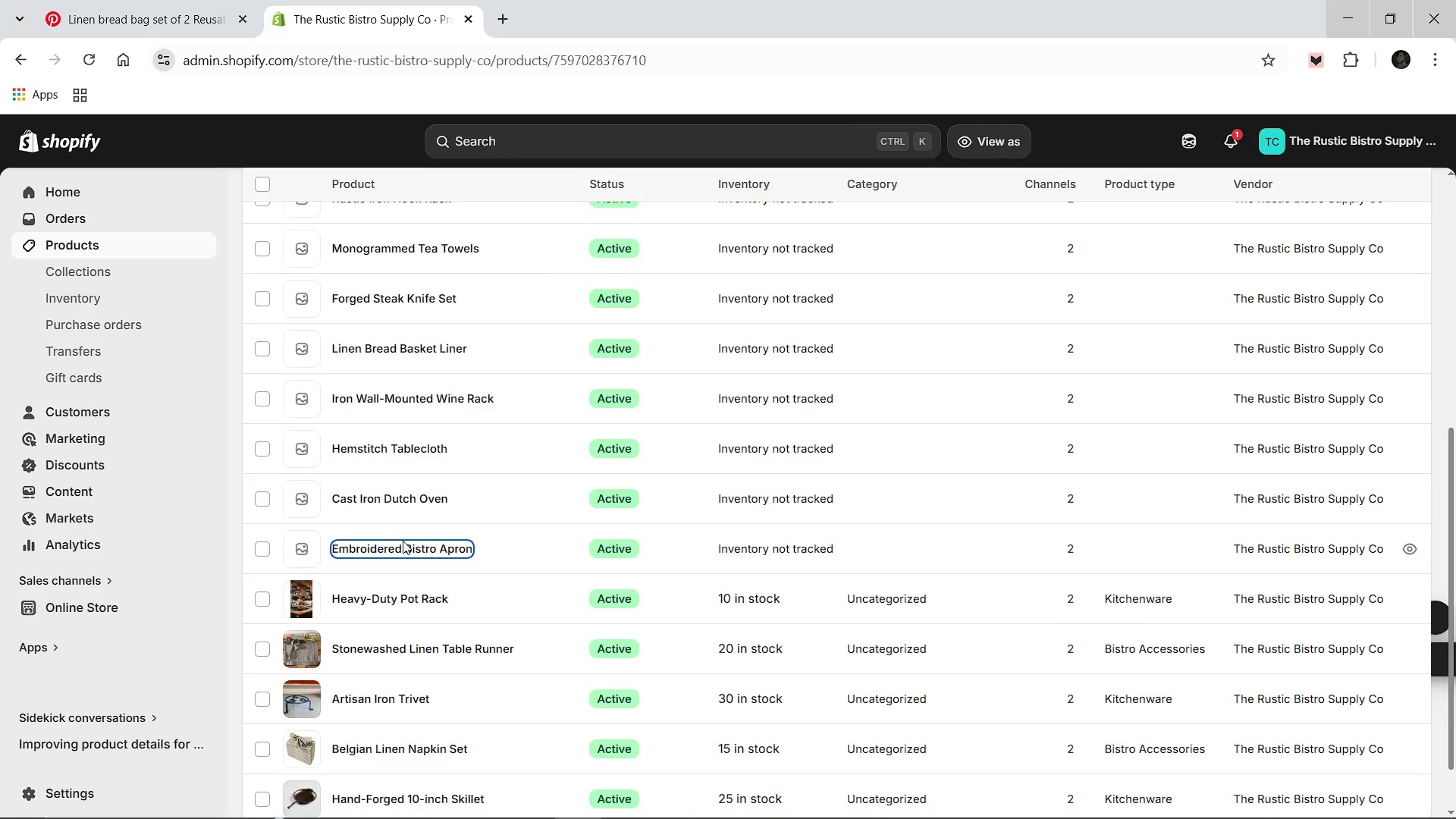 
left_click([398, 199])
 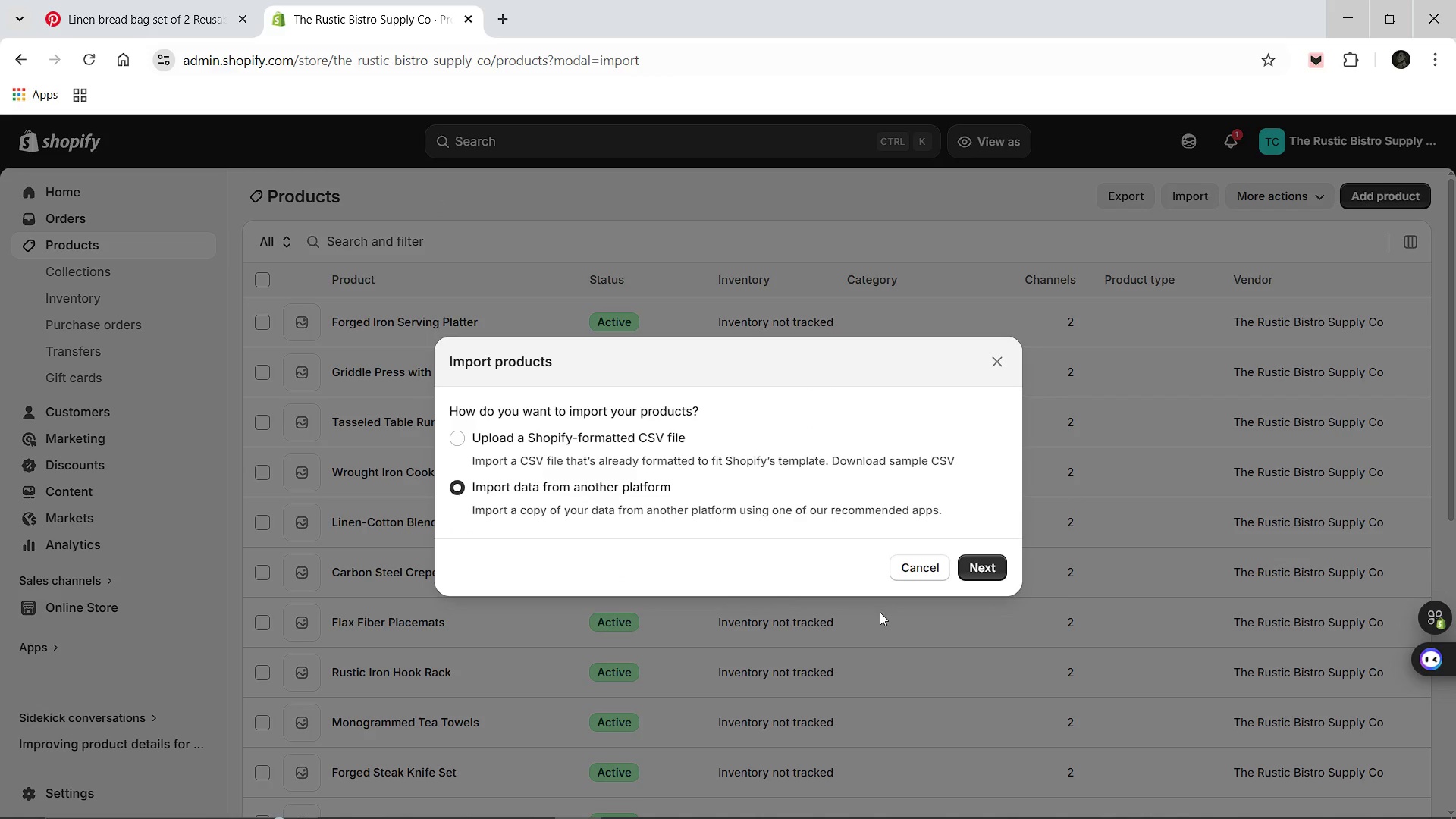 
wait(5.03)
 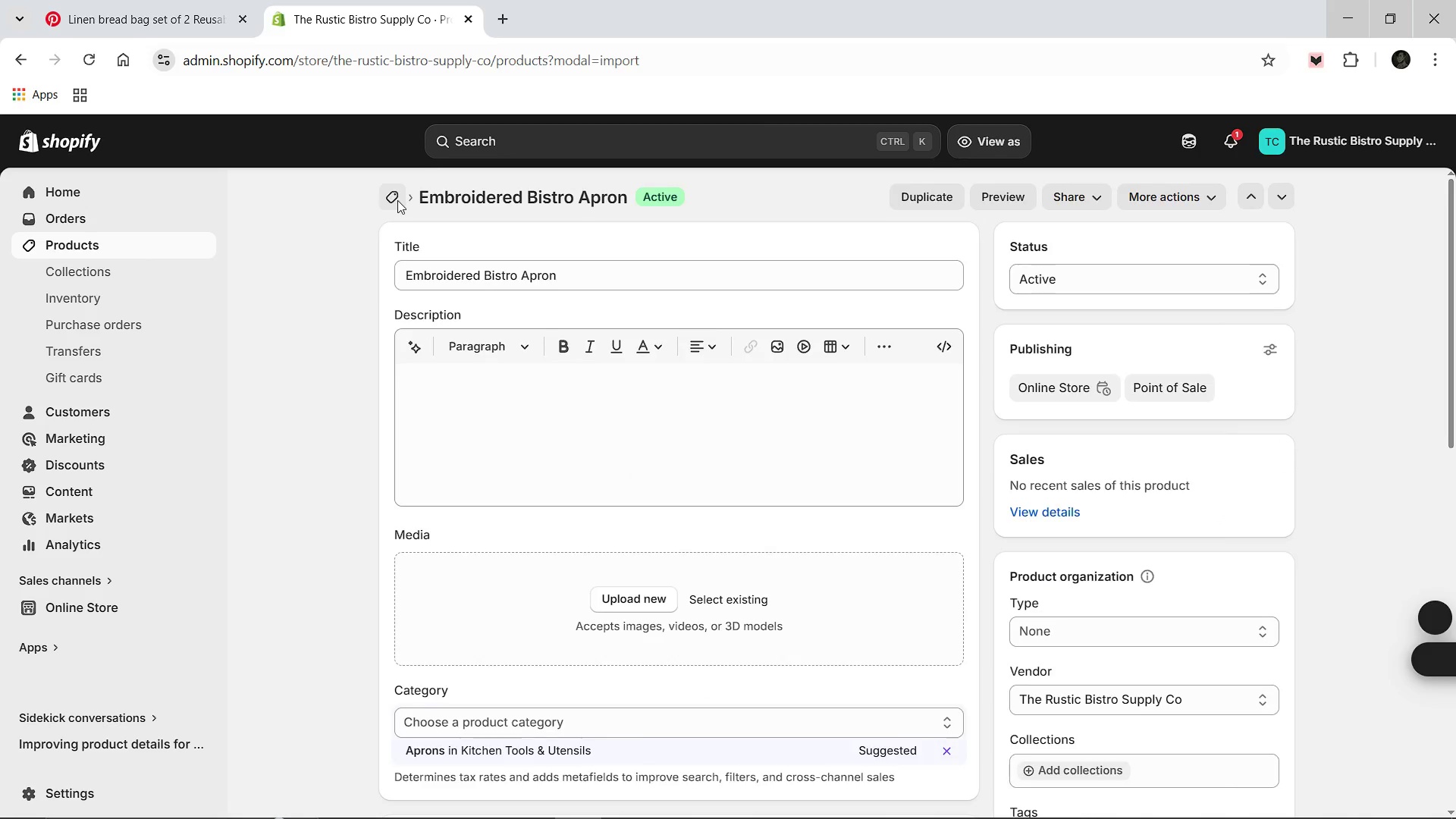 
left_click([908, 566])
 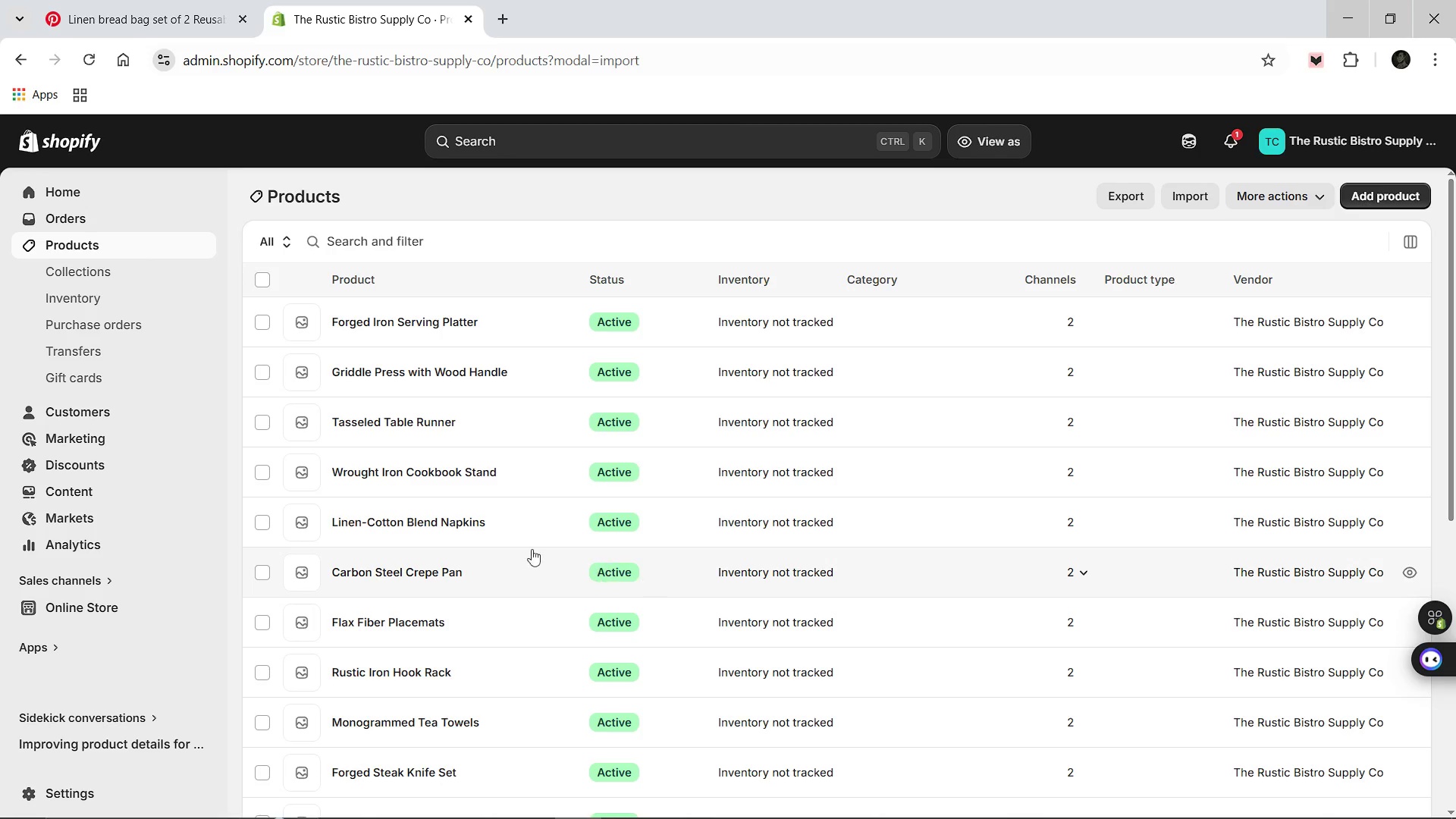 
scroll: coordinate [504, 544], scroll_direction: down, amount: 2.0
 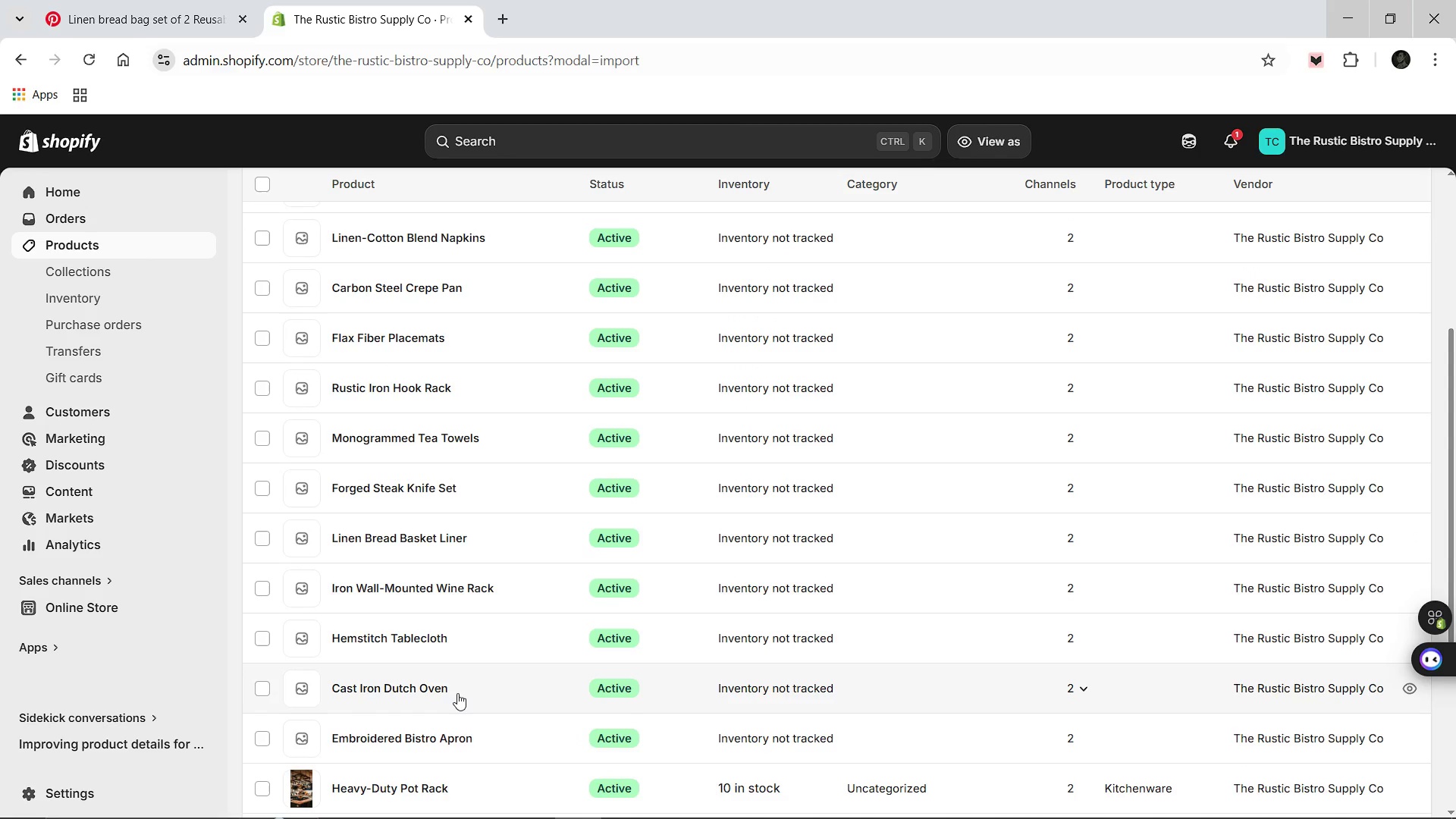 
wait(7.3)
 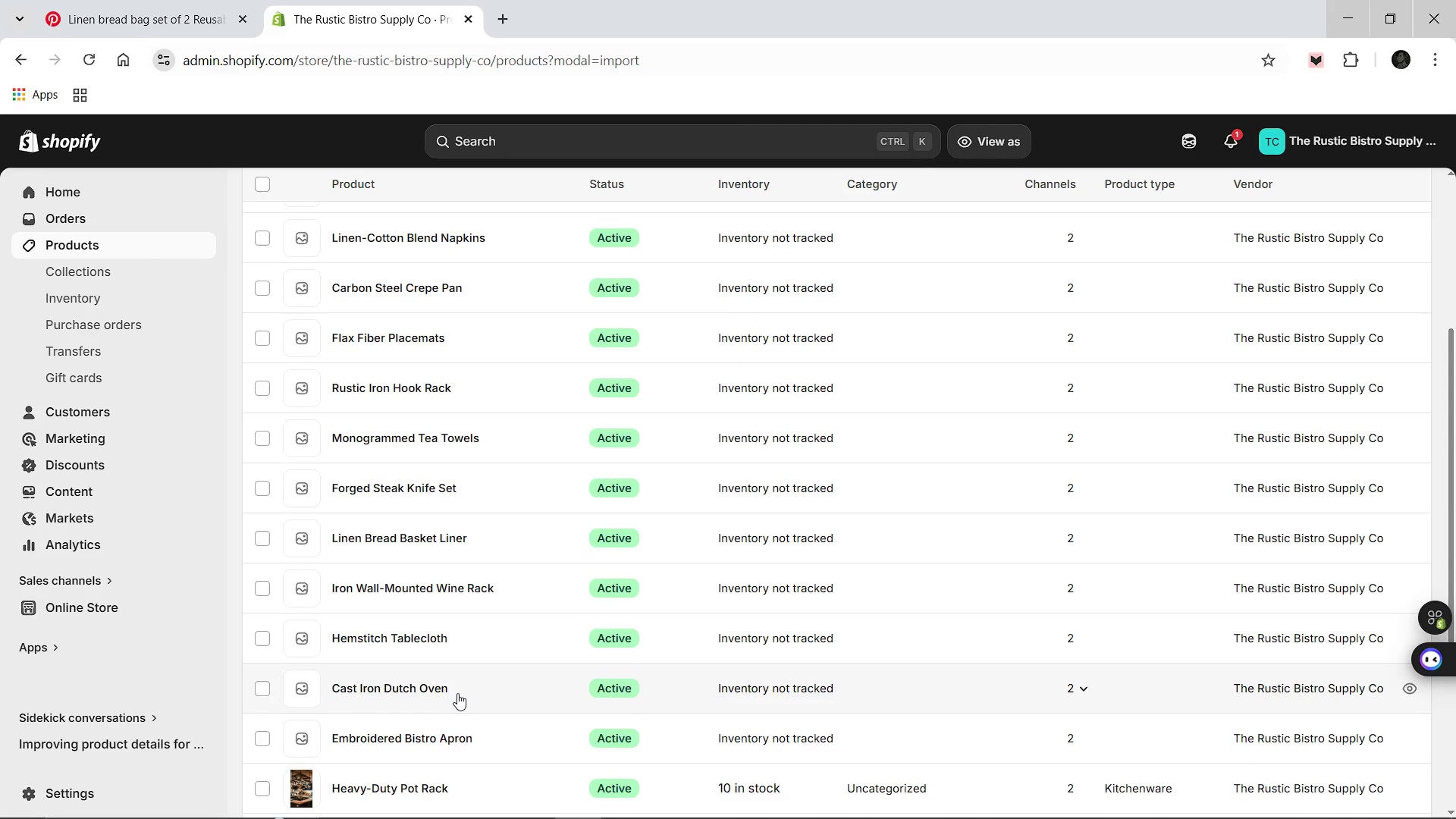 
mouse_move([415, 681])
 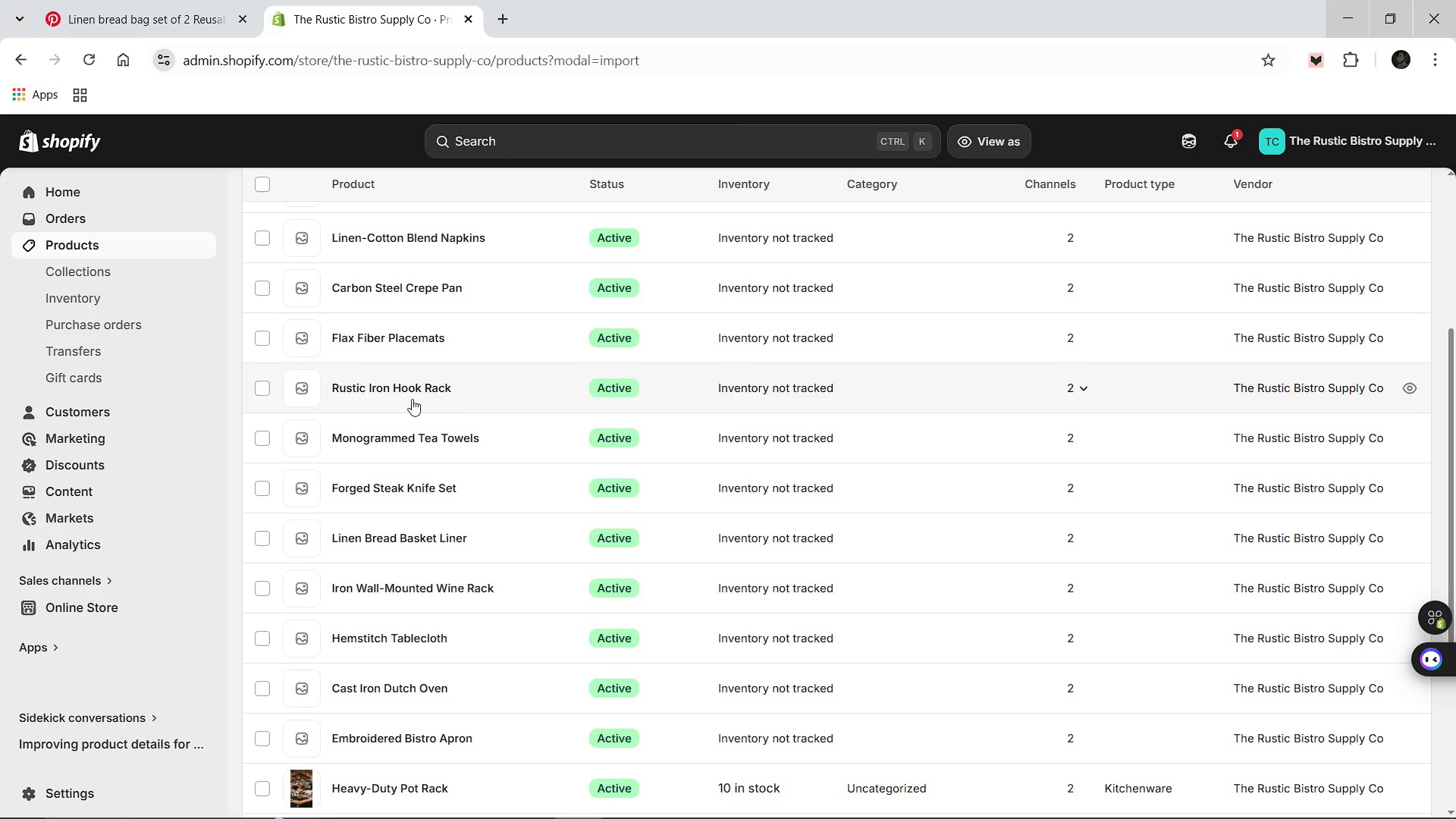 
wait(5.45)
 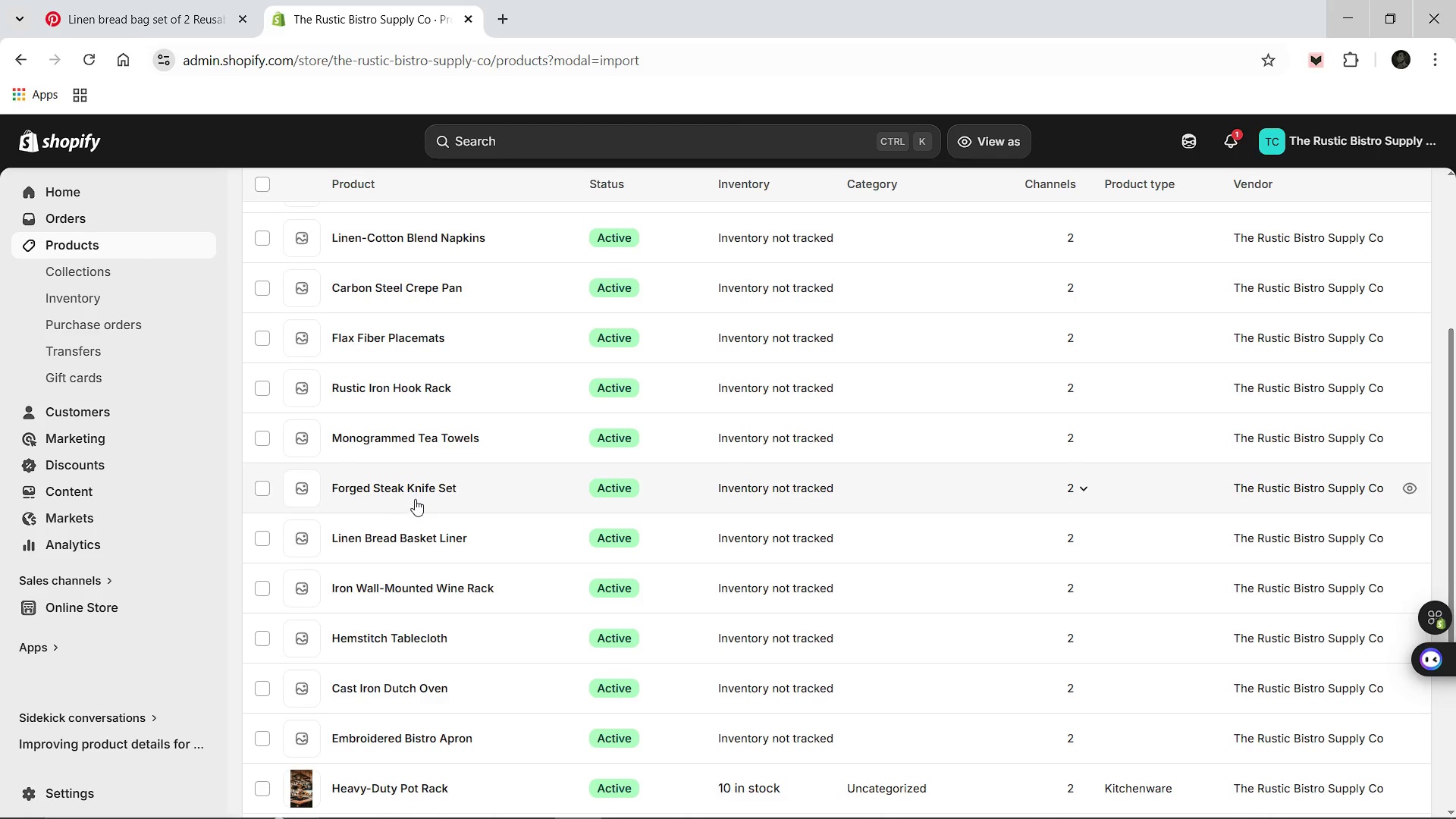 
scroll: coordinate [412, 399], scroll_direction: up, amount: 3.0
 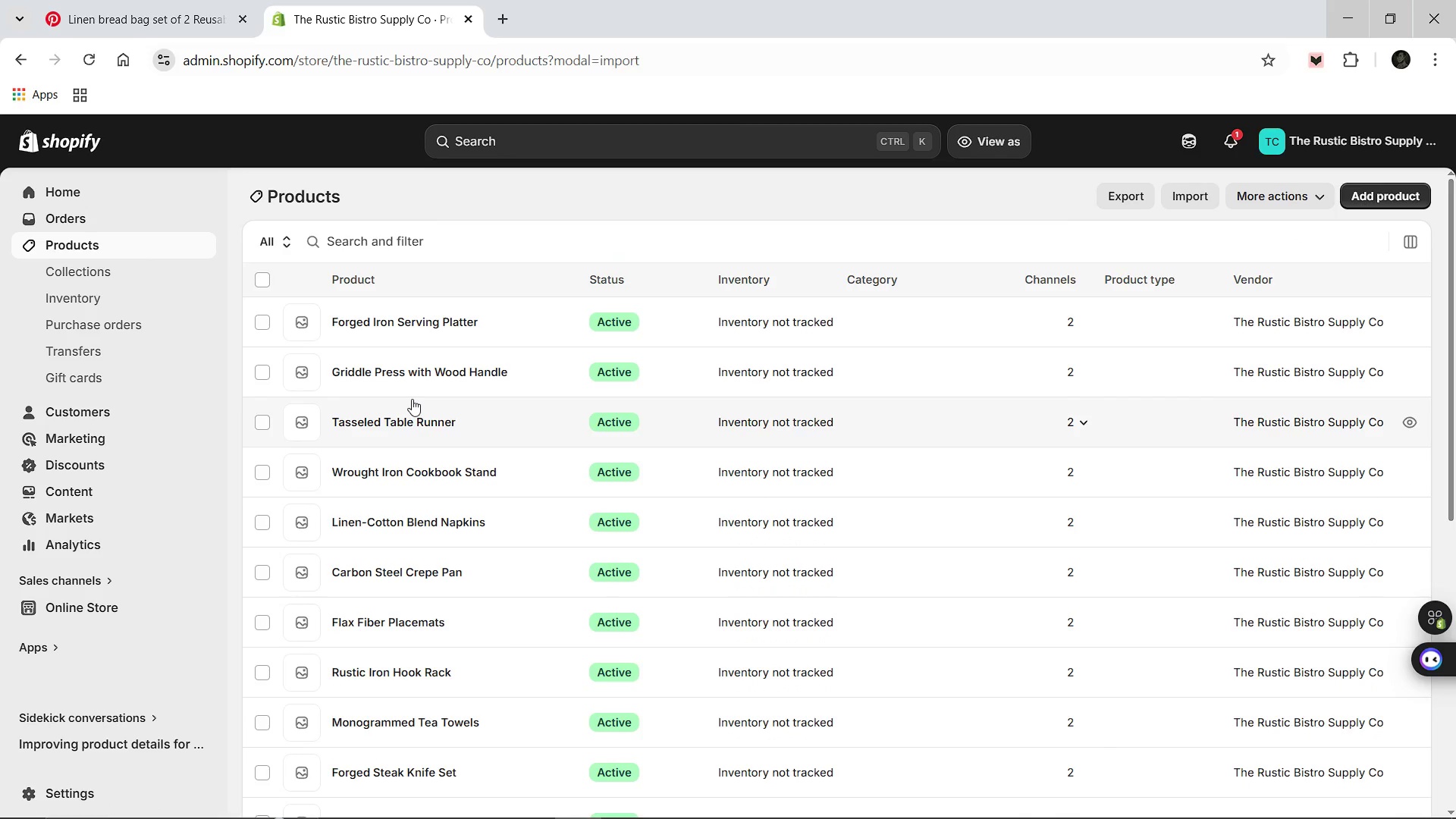 
scroll: coordinate [412, 399], scroll_direction: down, amount: 5.0
 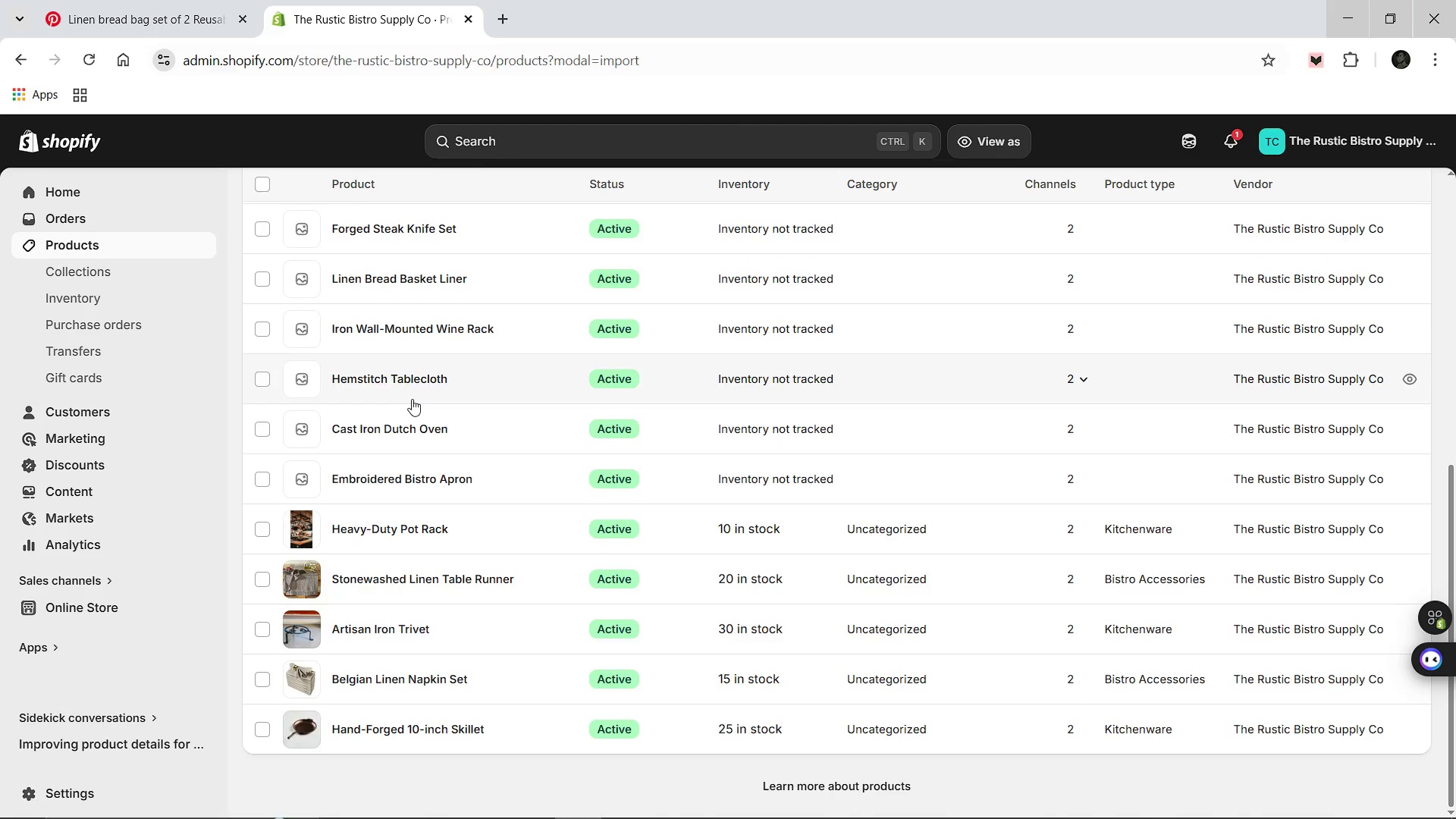 
scroll: coordinate [392, 399], scroll_direction: up, amount: 9.0
 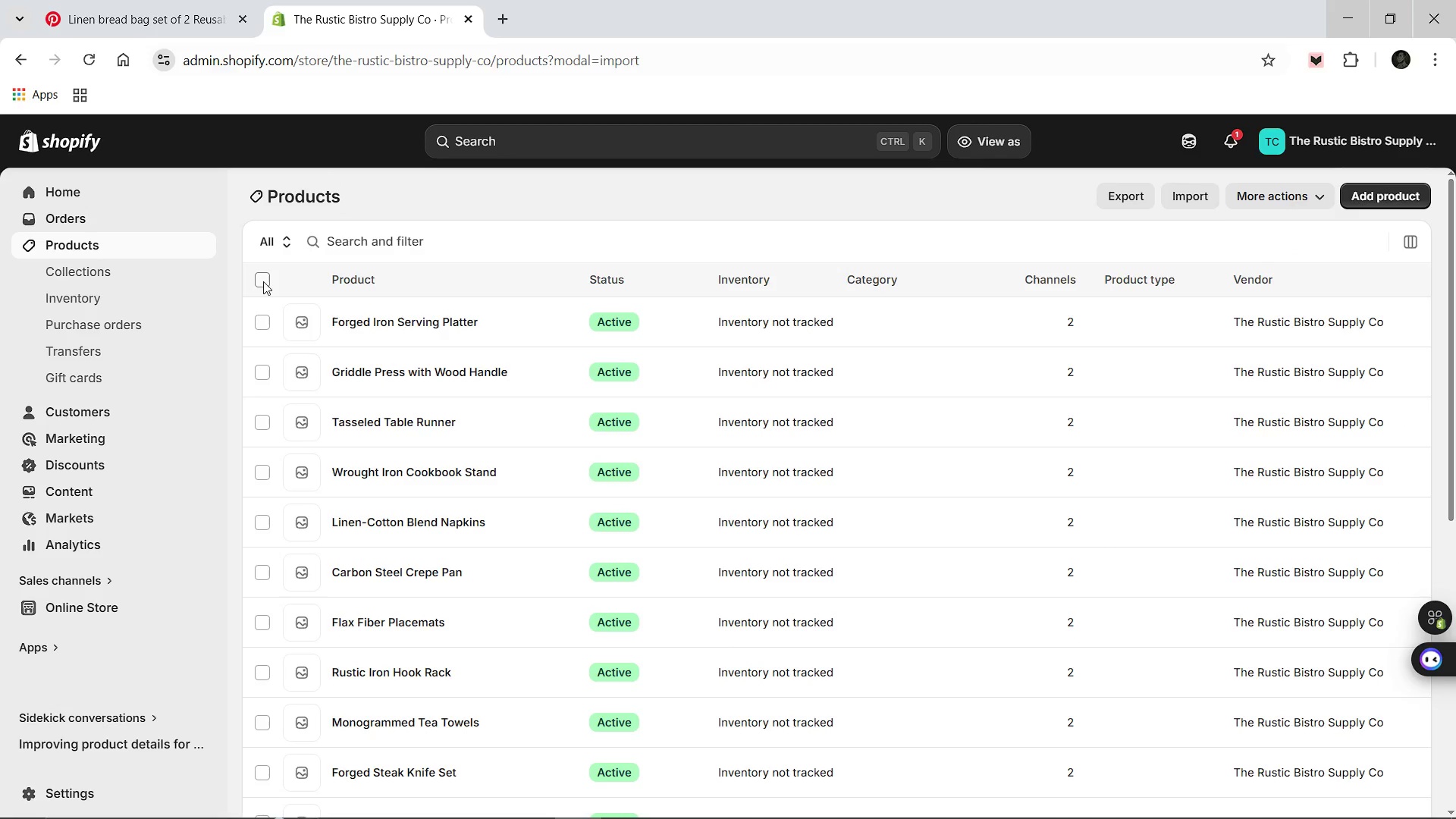 
left_click([263, 281])
 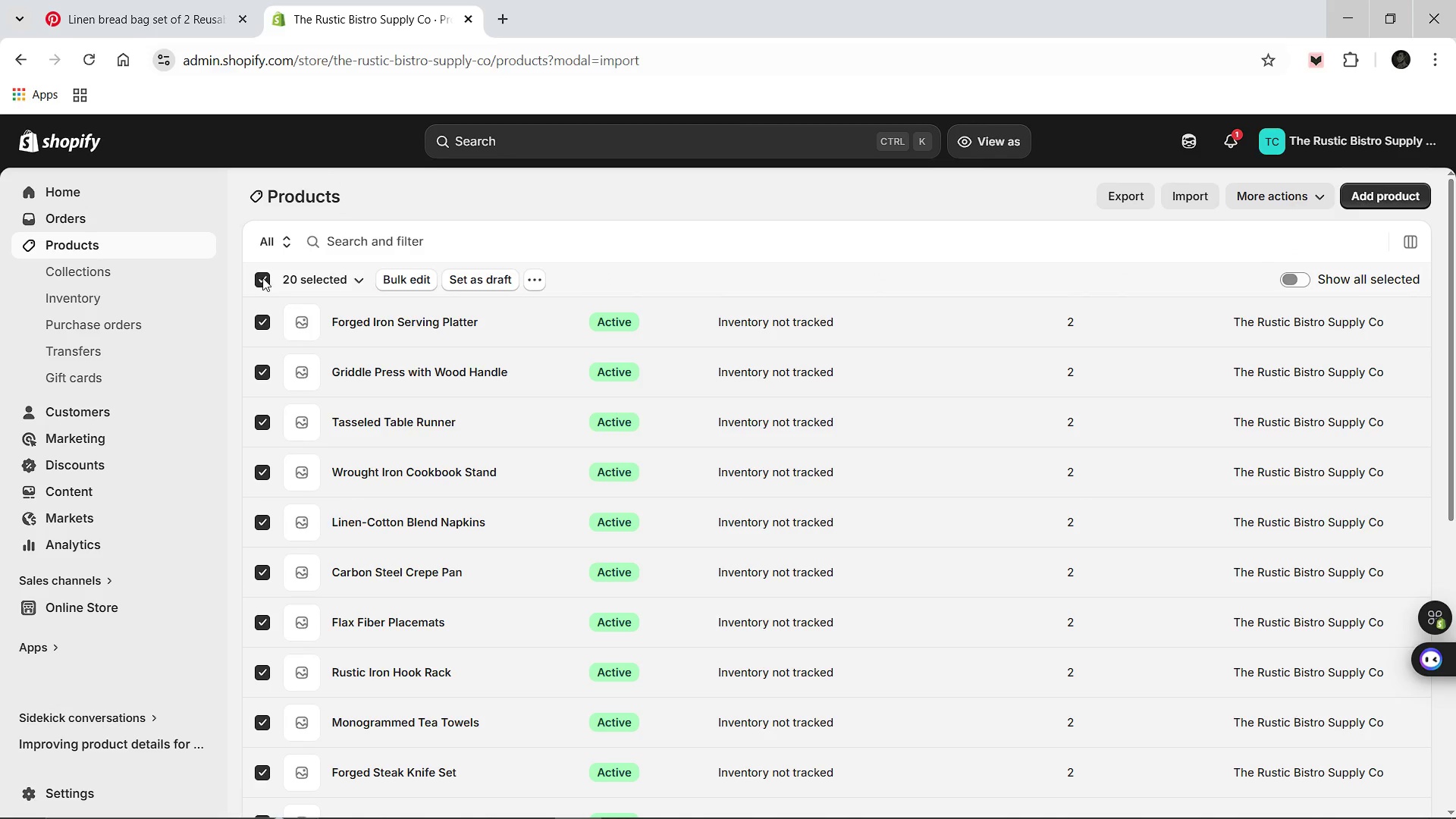 
left_click([262, 278])
 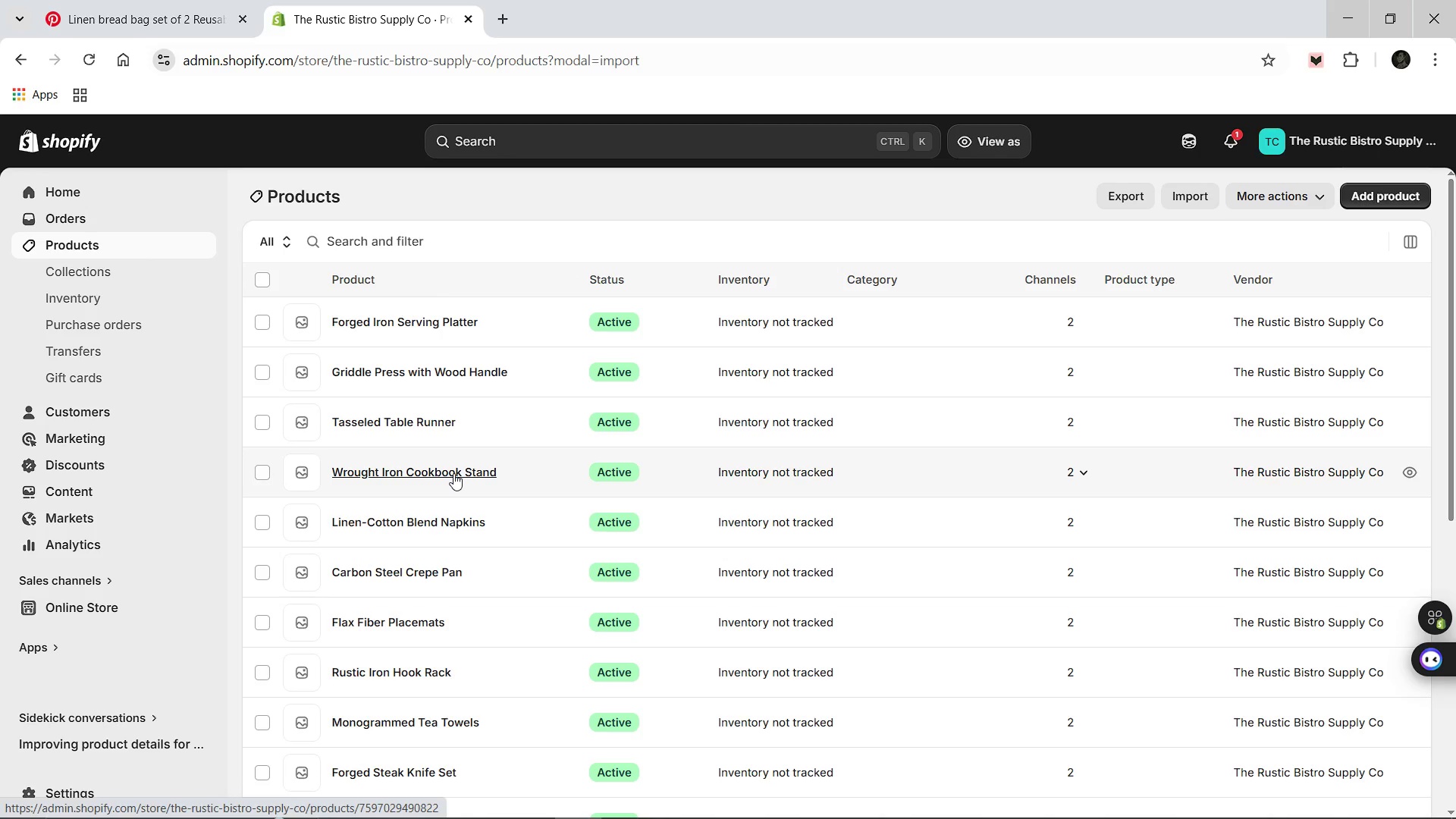 
scroll: coordinate [453, 473], scroll_direction: down, amount: 1.0
 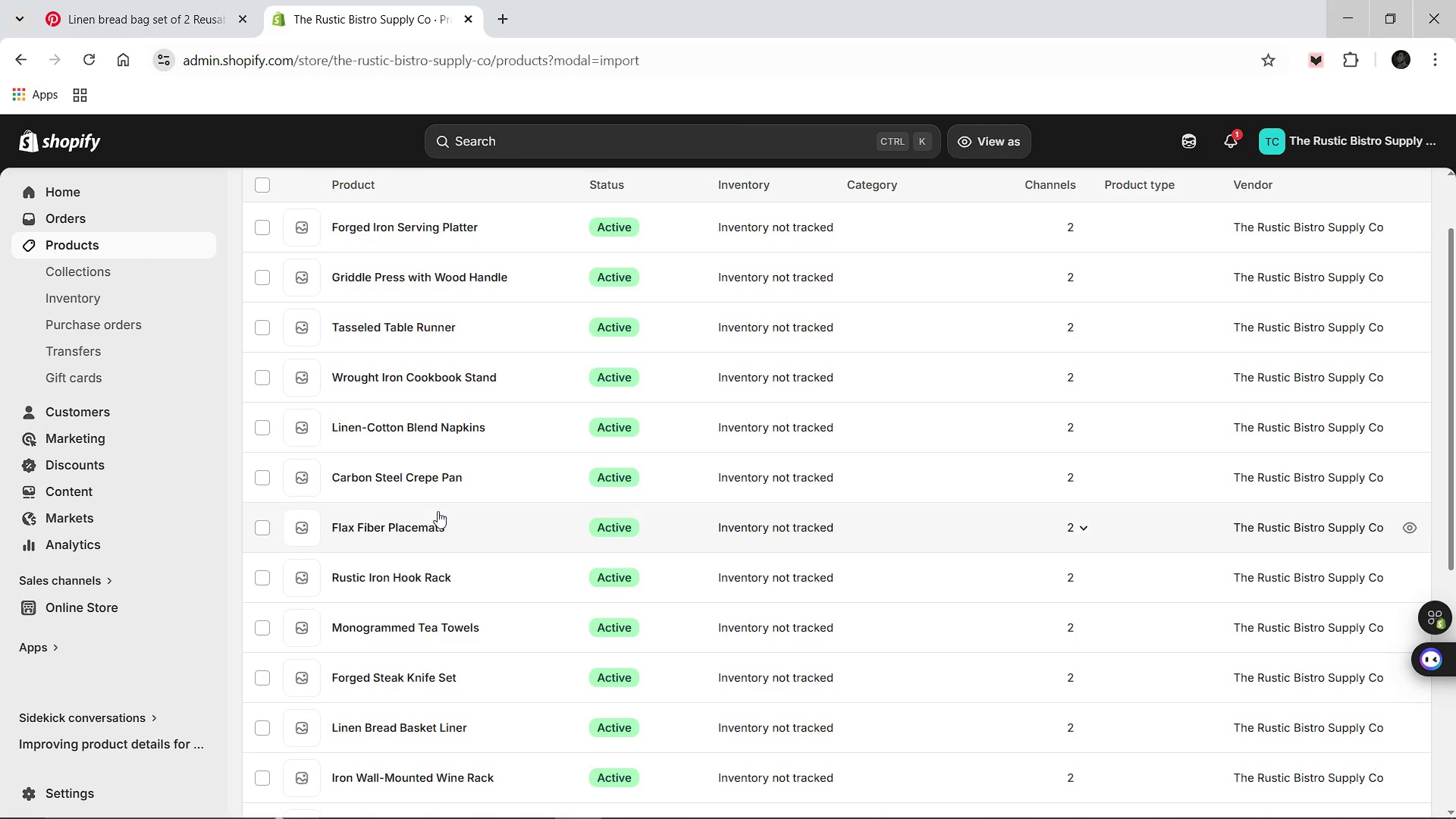 
wait(9.06)
 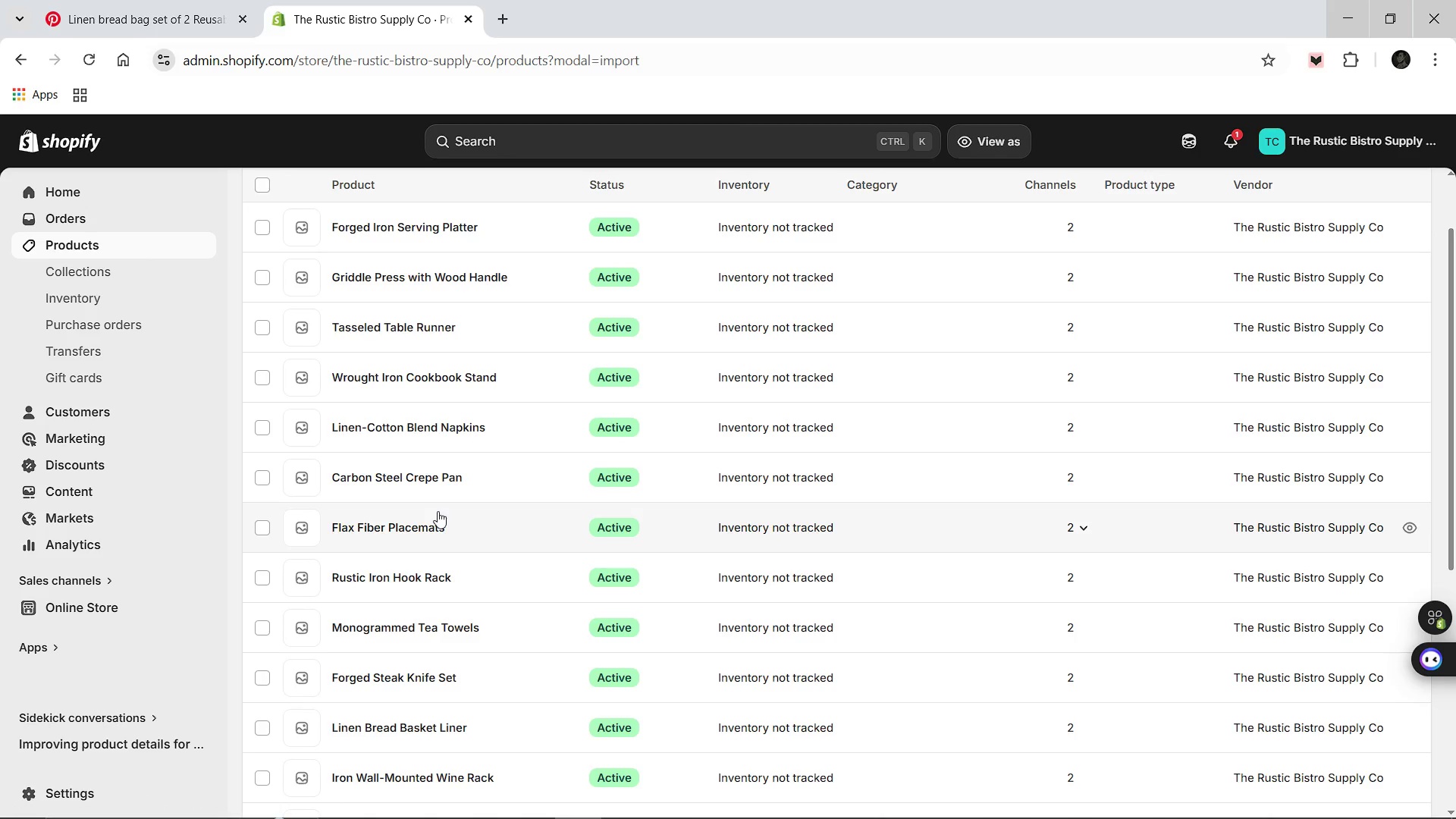 
scroll: coordinate [391, 717], scroll_direction: down, amount: 1.0
 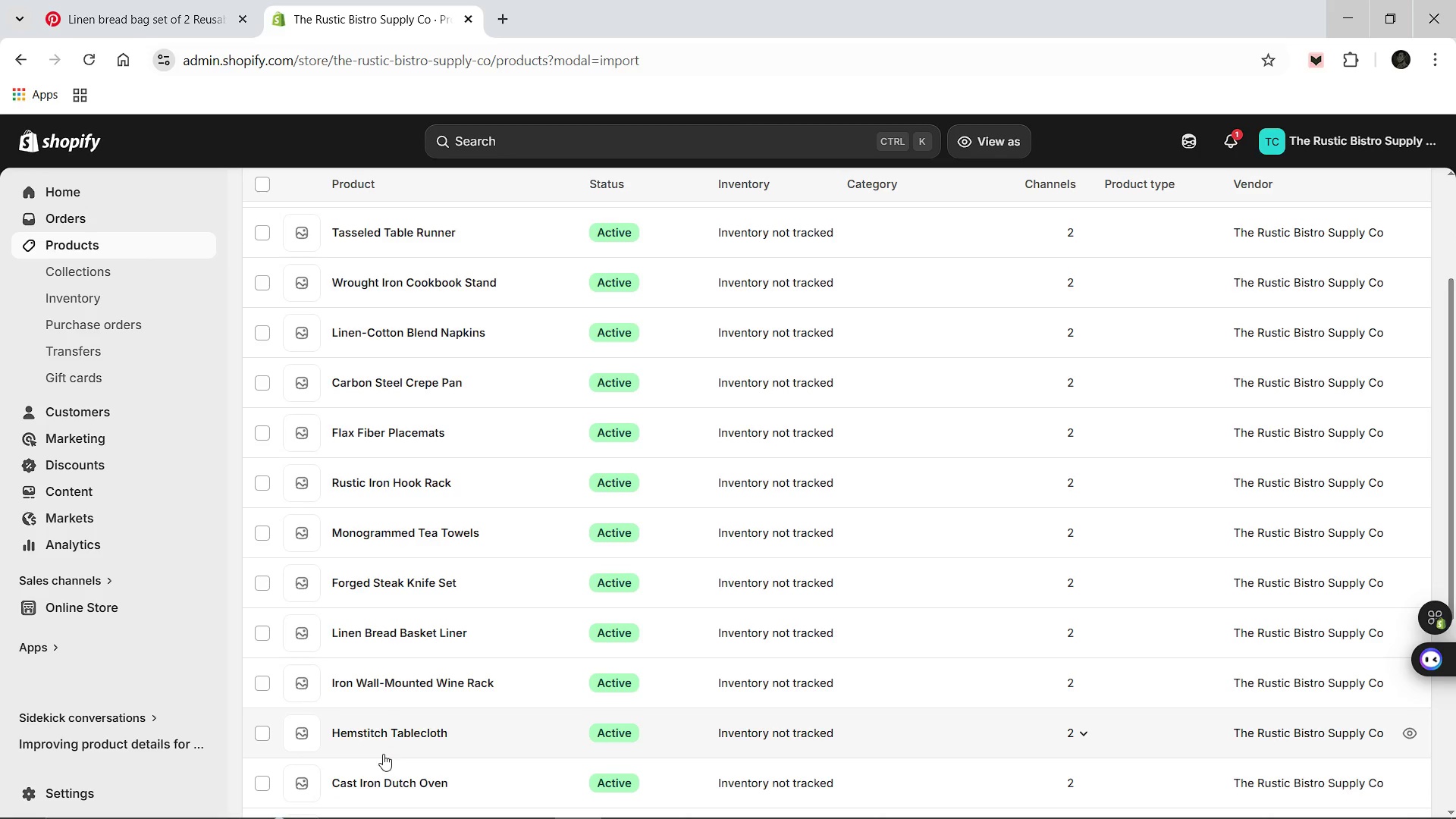 
wait(8.41)
 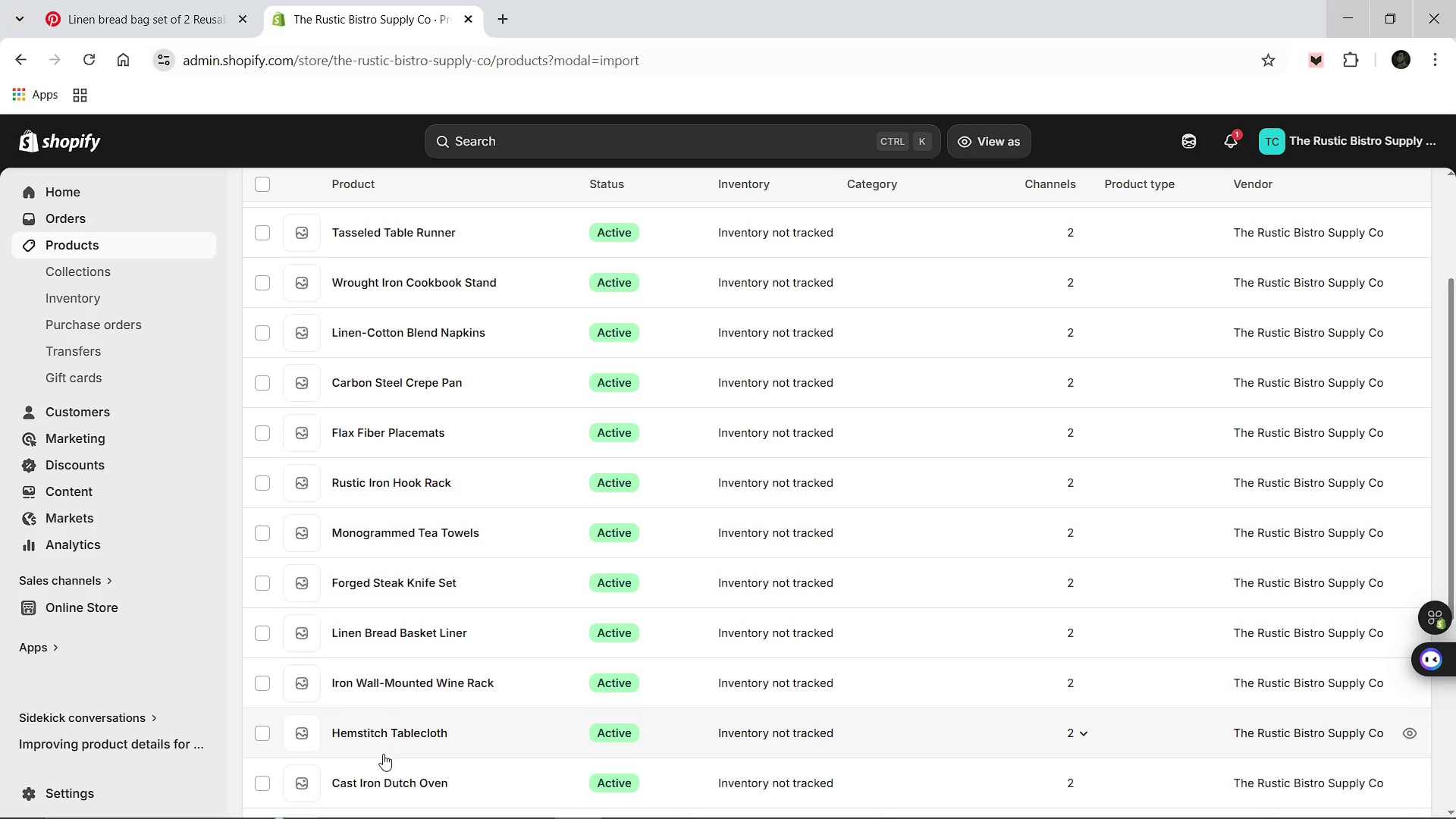 
scroll: coordinate [393, 688], scroll_direction: down, amount: 2.0
 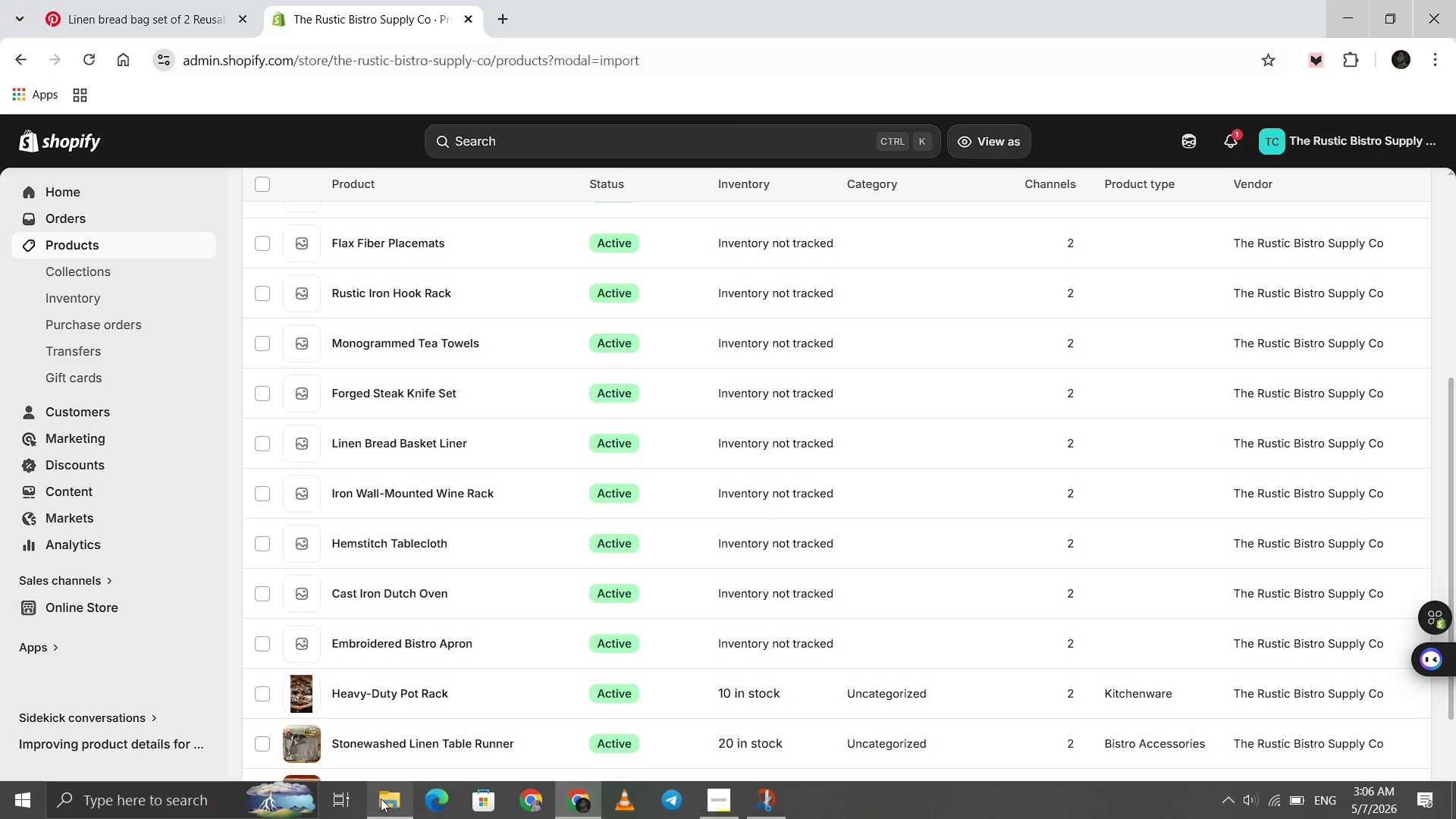 
wait(6.54)
 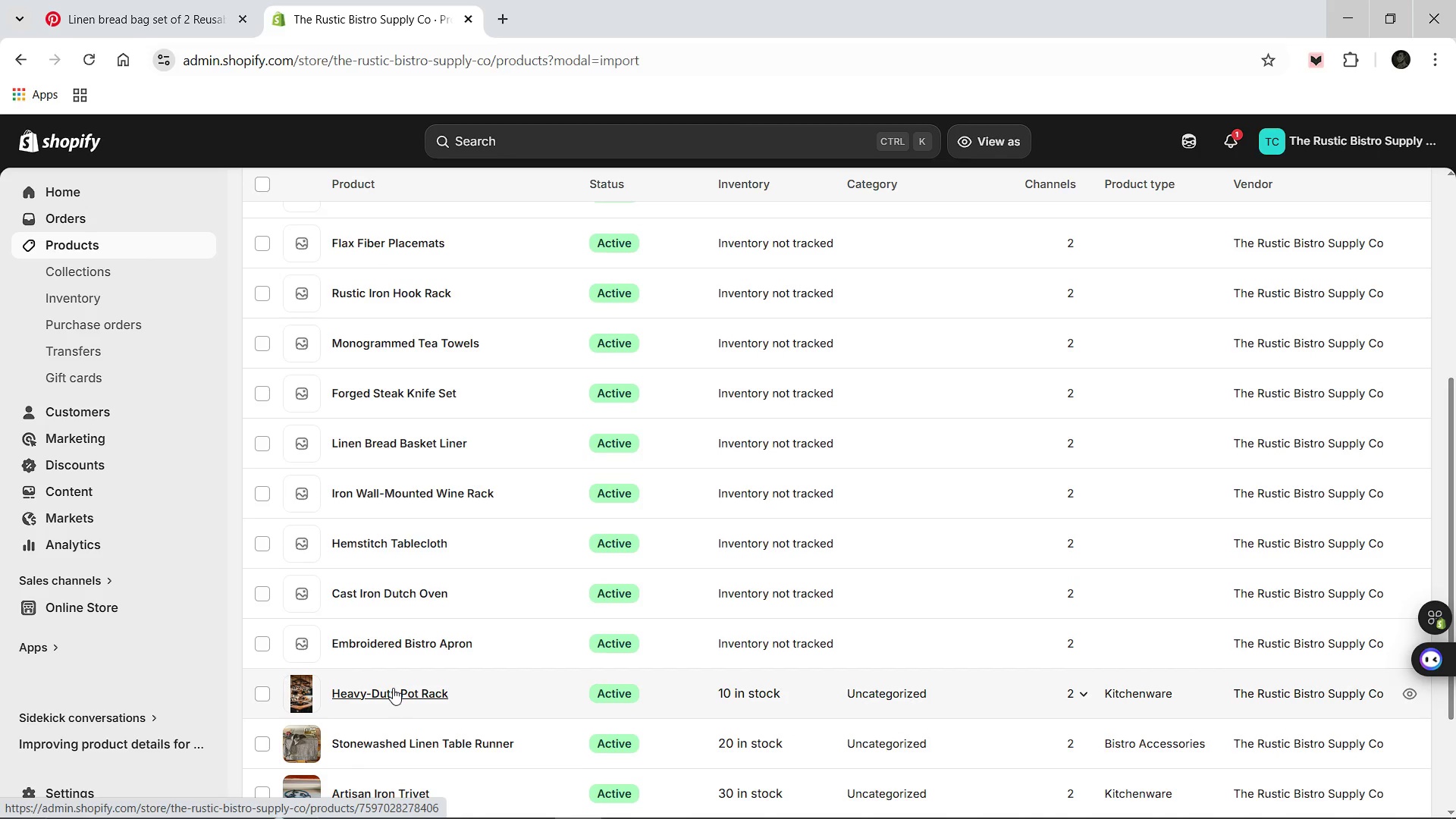 
double_click([996, 477])
 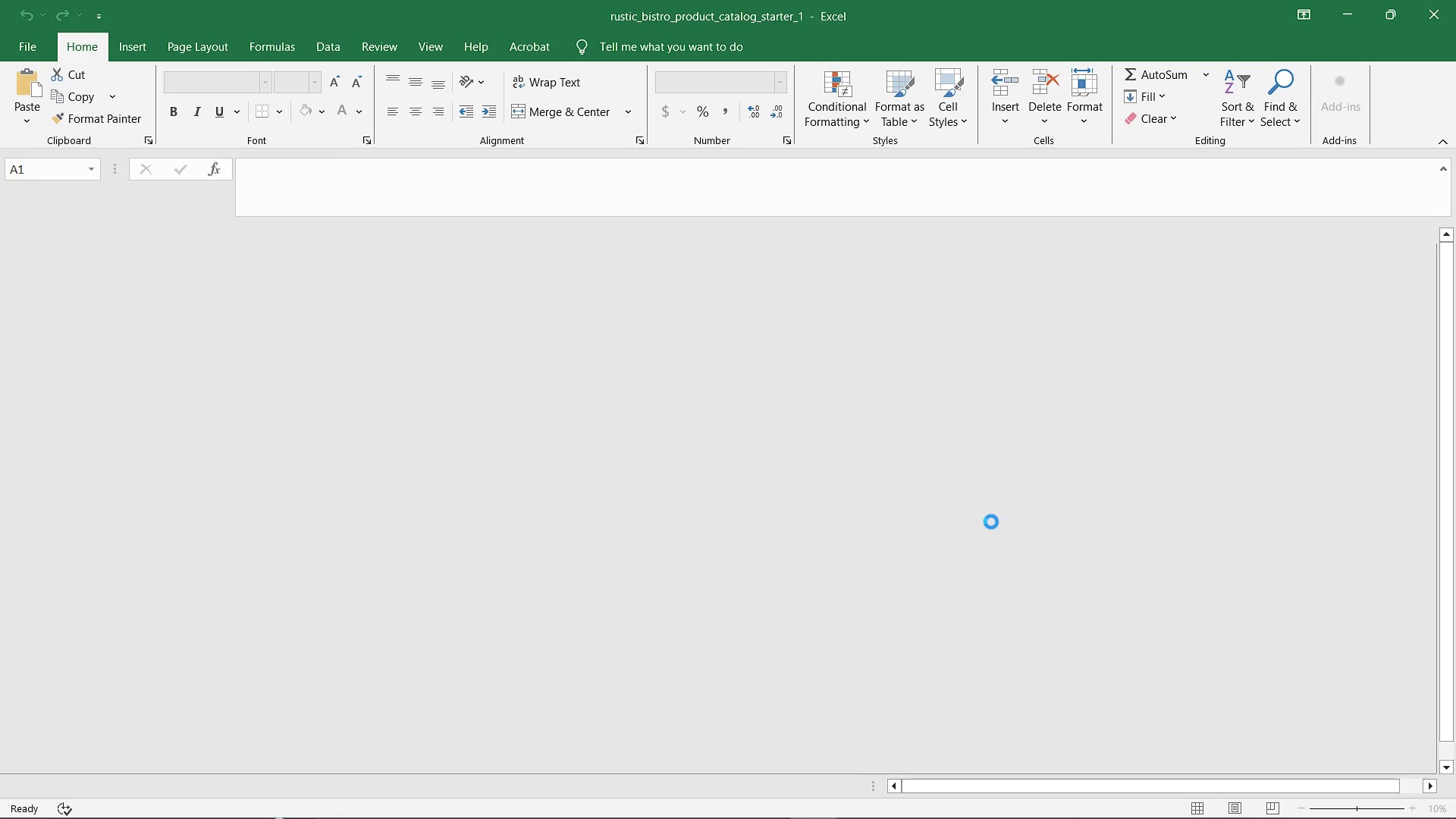 
wait(9.41)
 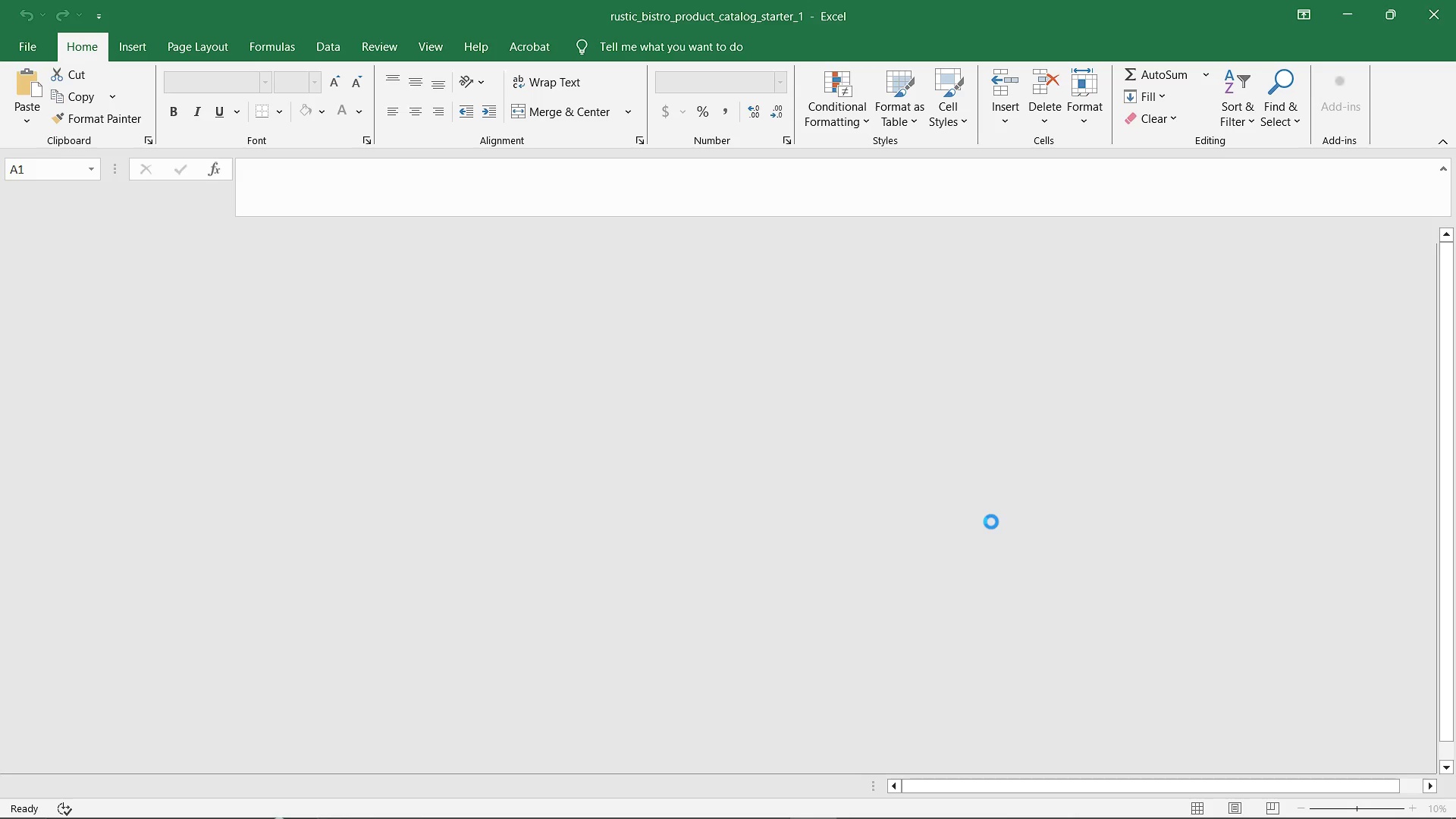 
double_click([88, 259])
 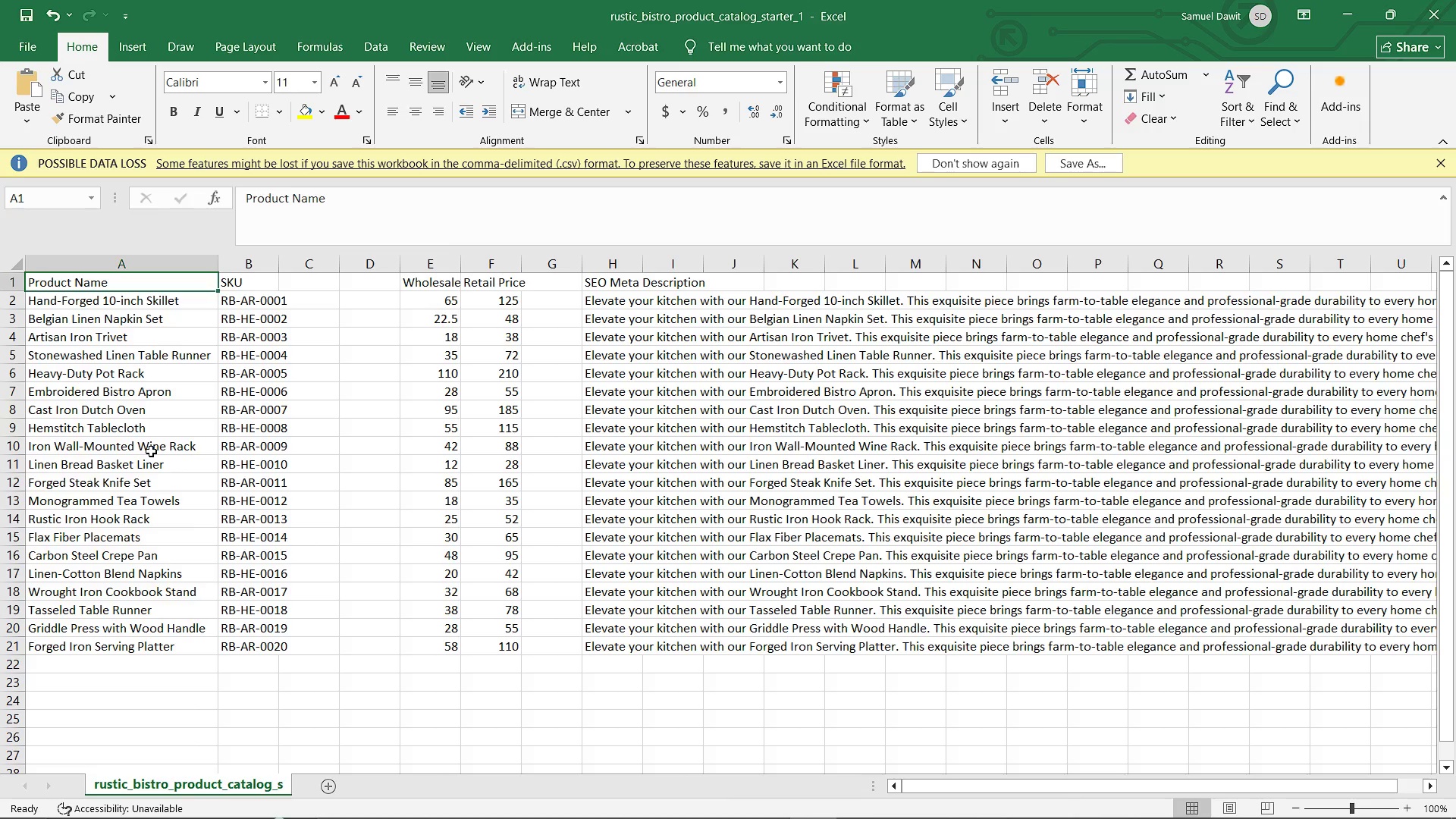 
wait(23.69)
 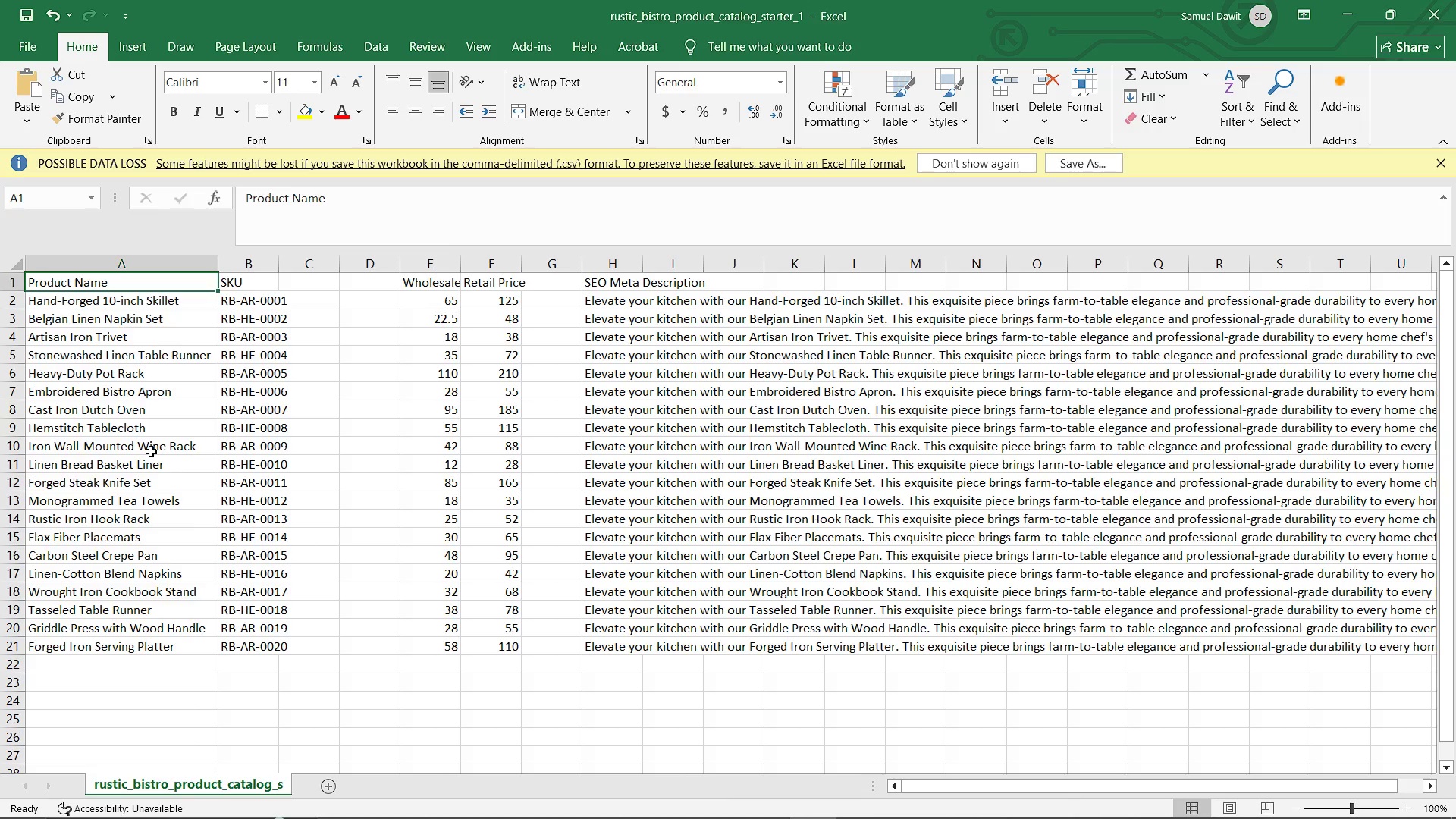 
left_click([127, 427])